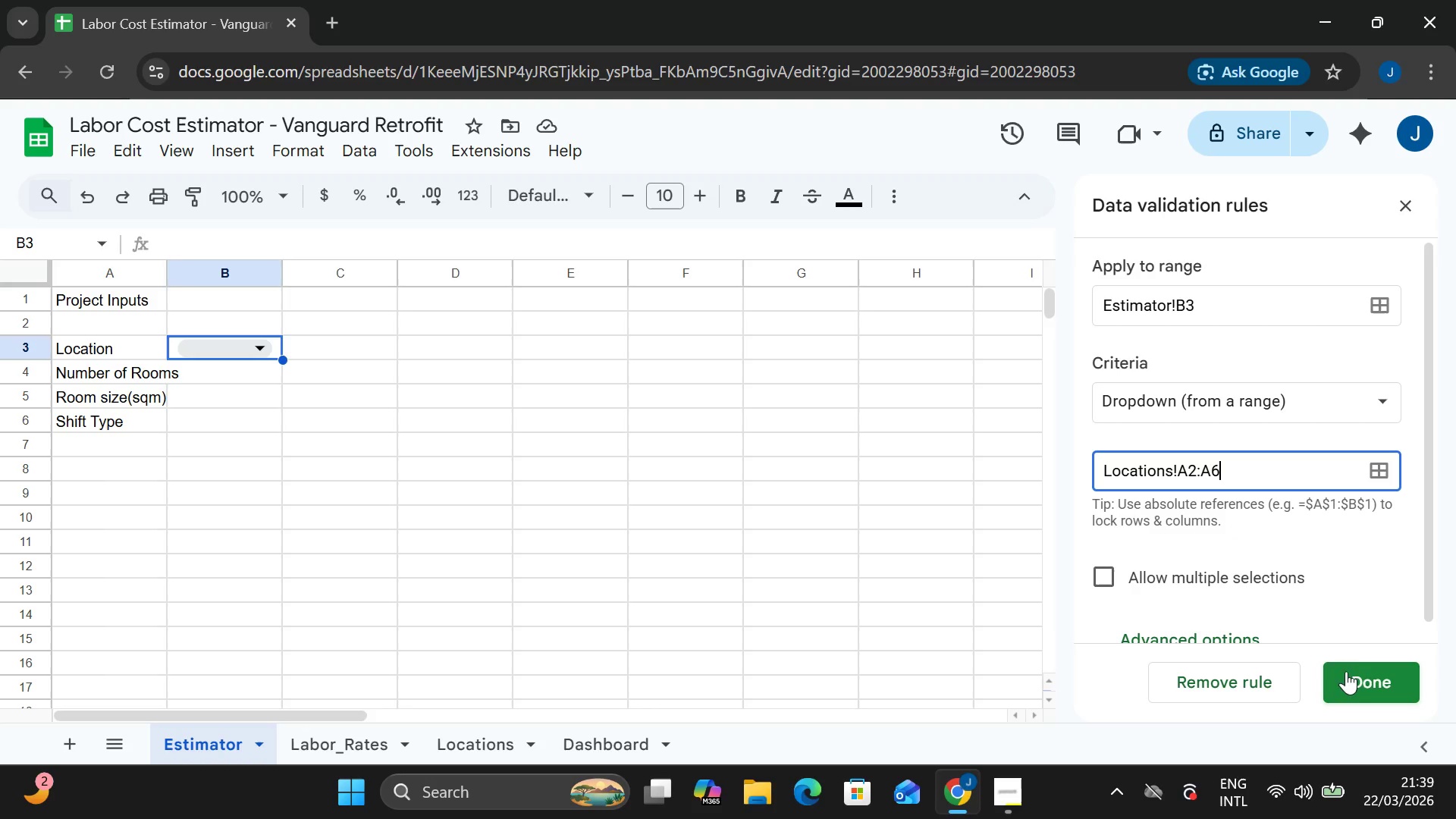 
left_click([1375, 692])
 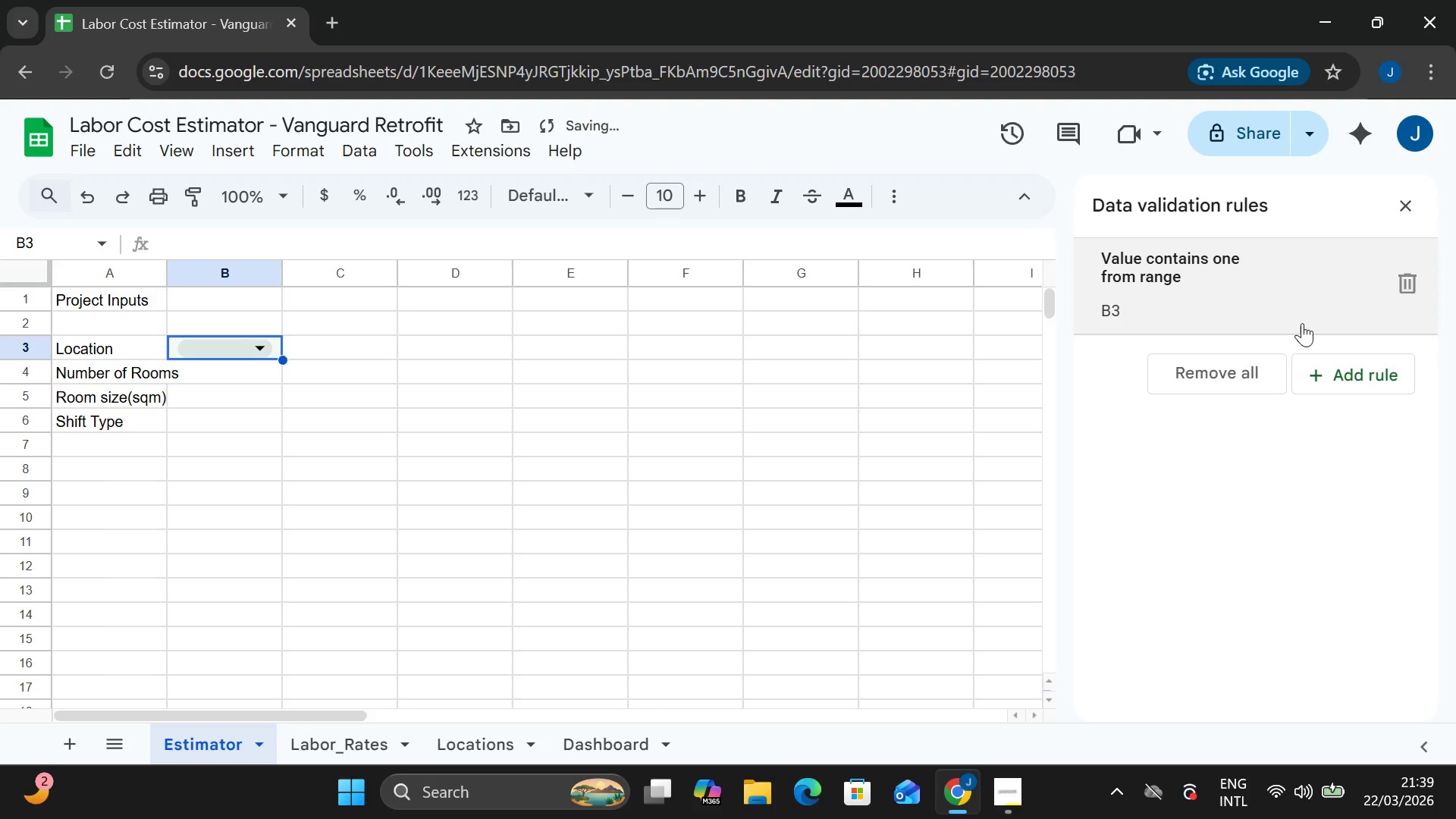 
double_click([1302, 322])
 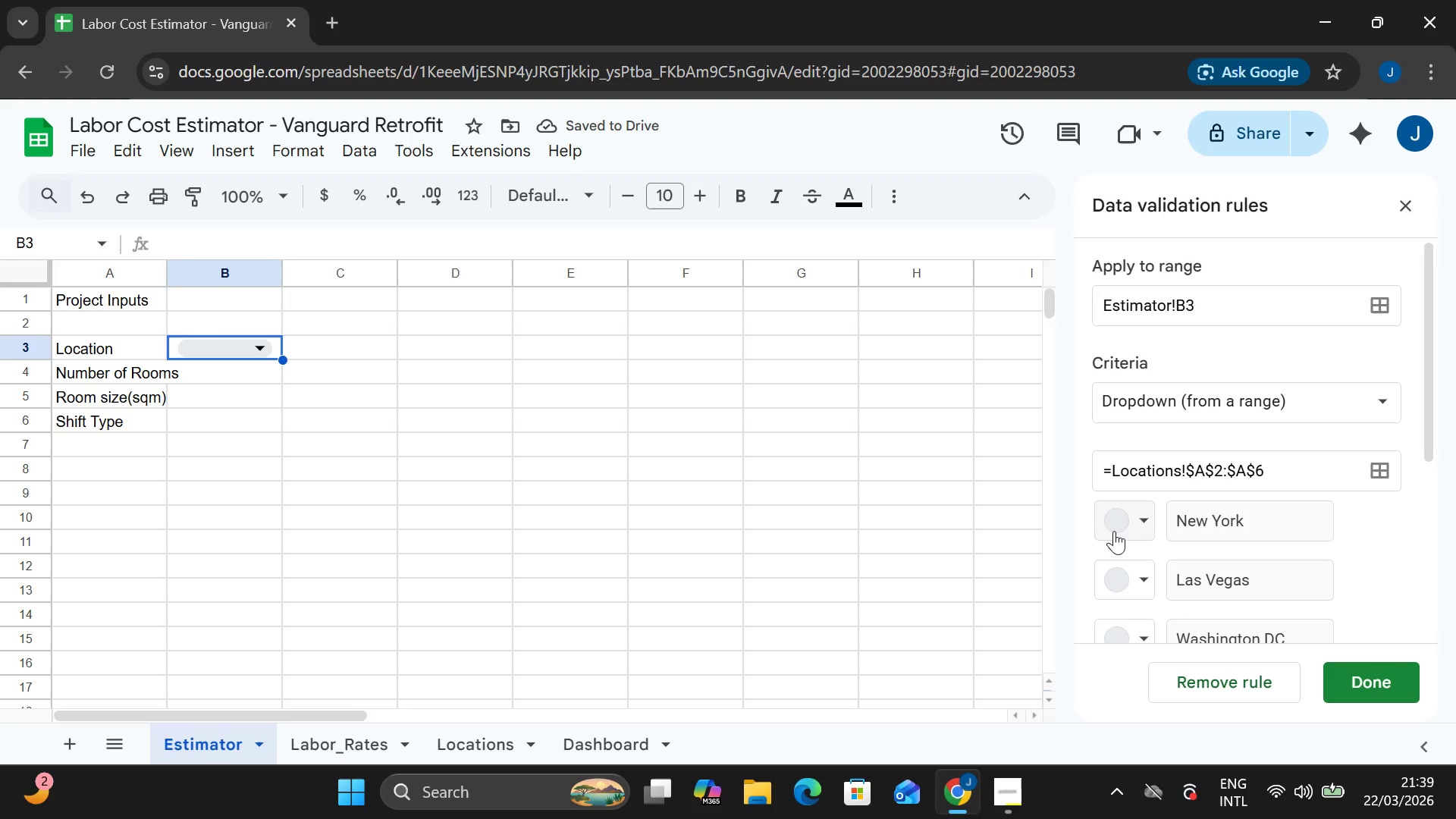 
left_click([1120, 531])
 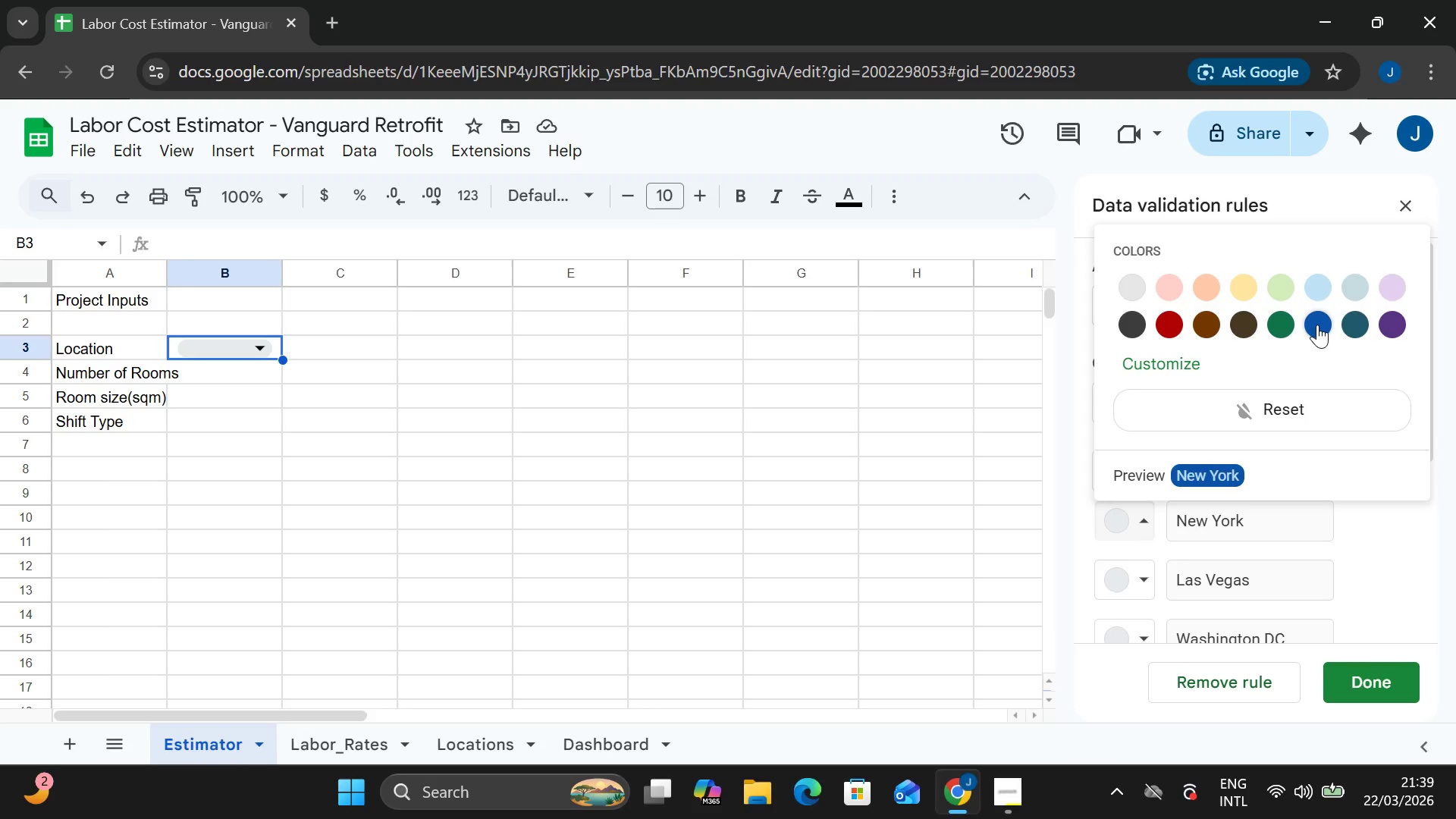 
left_click([1281, 327])
 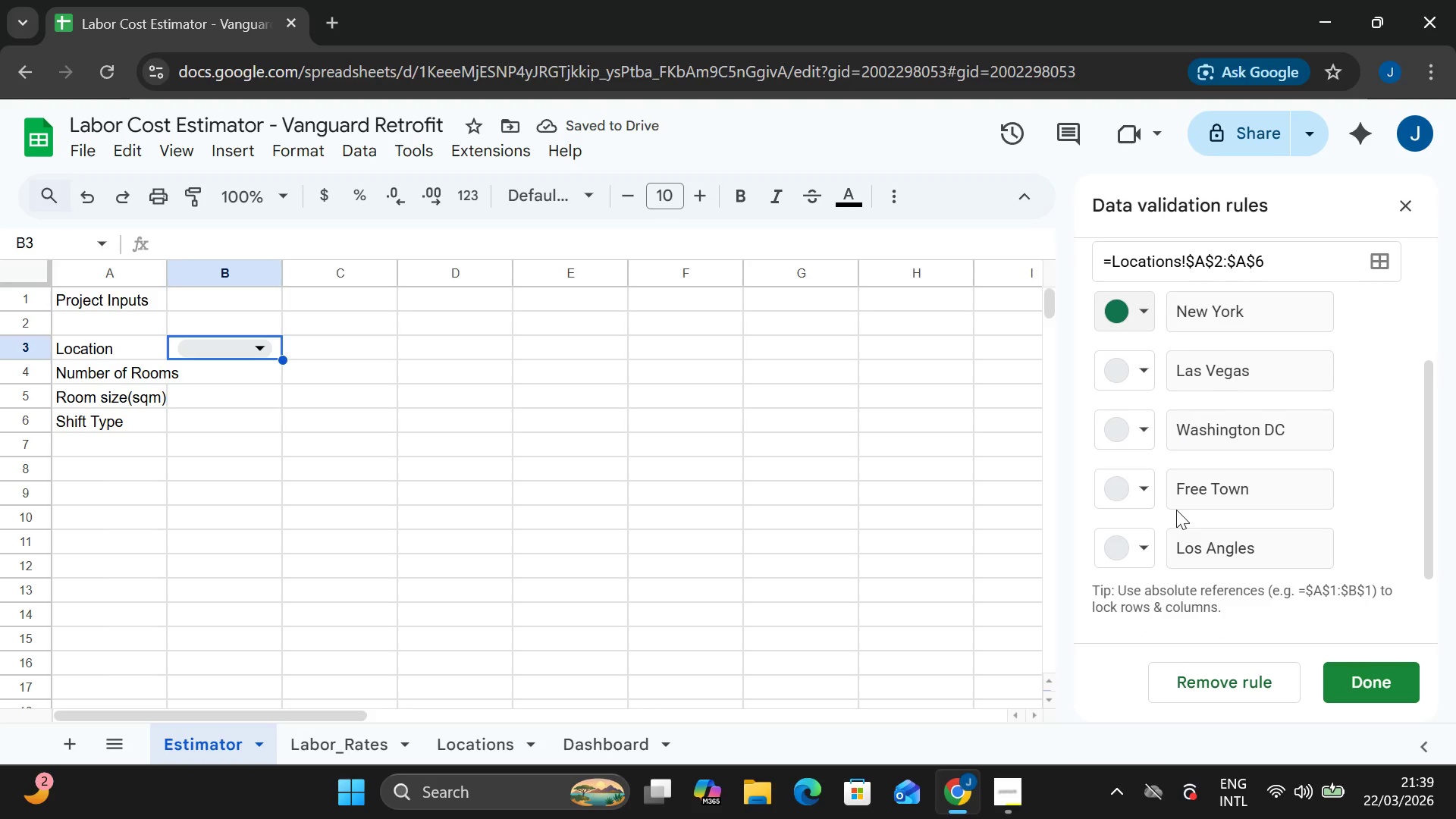 
left_click([1140, 386])
 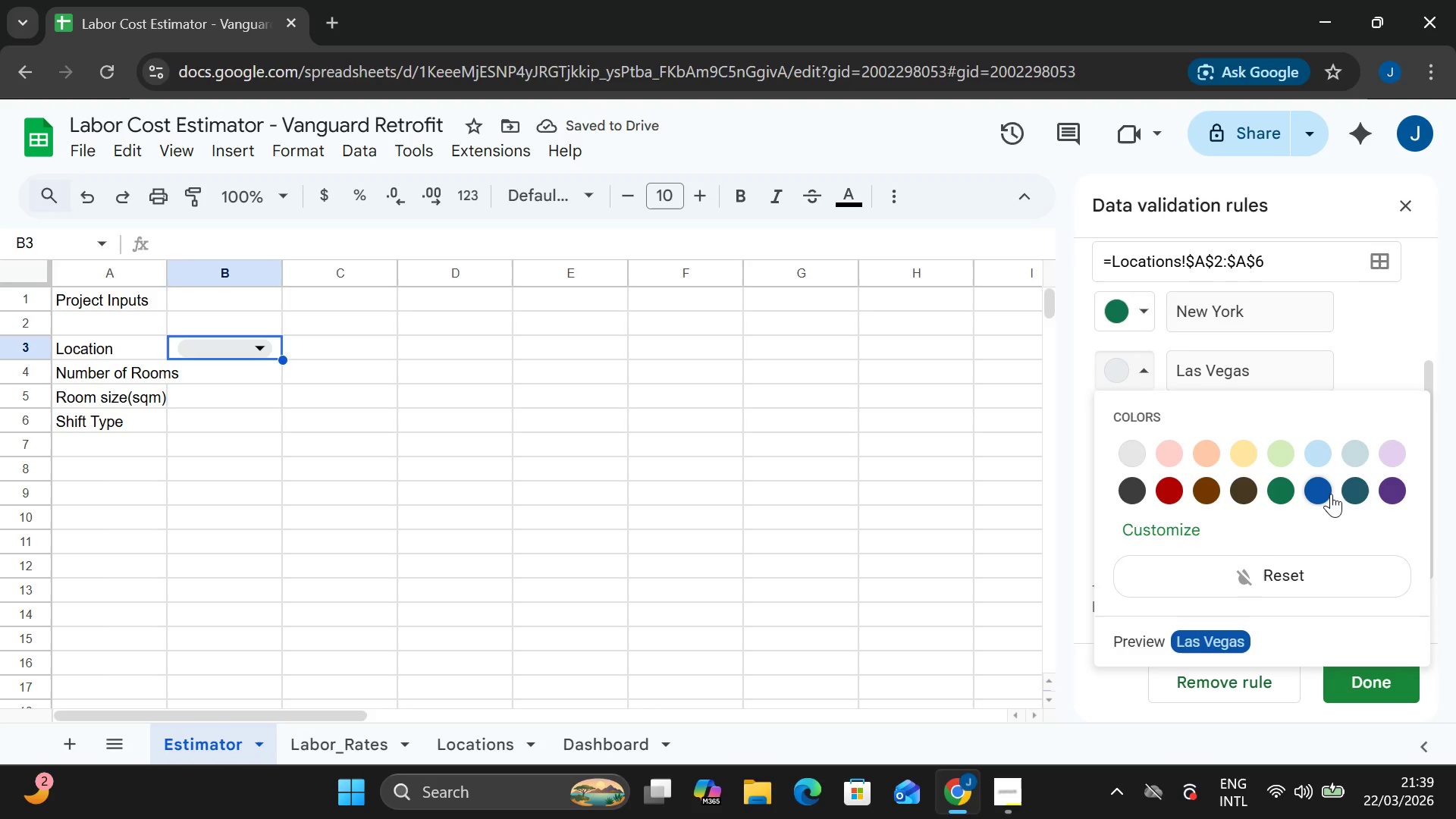 
left_click([1331, 494])
 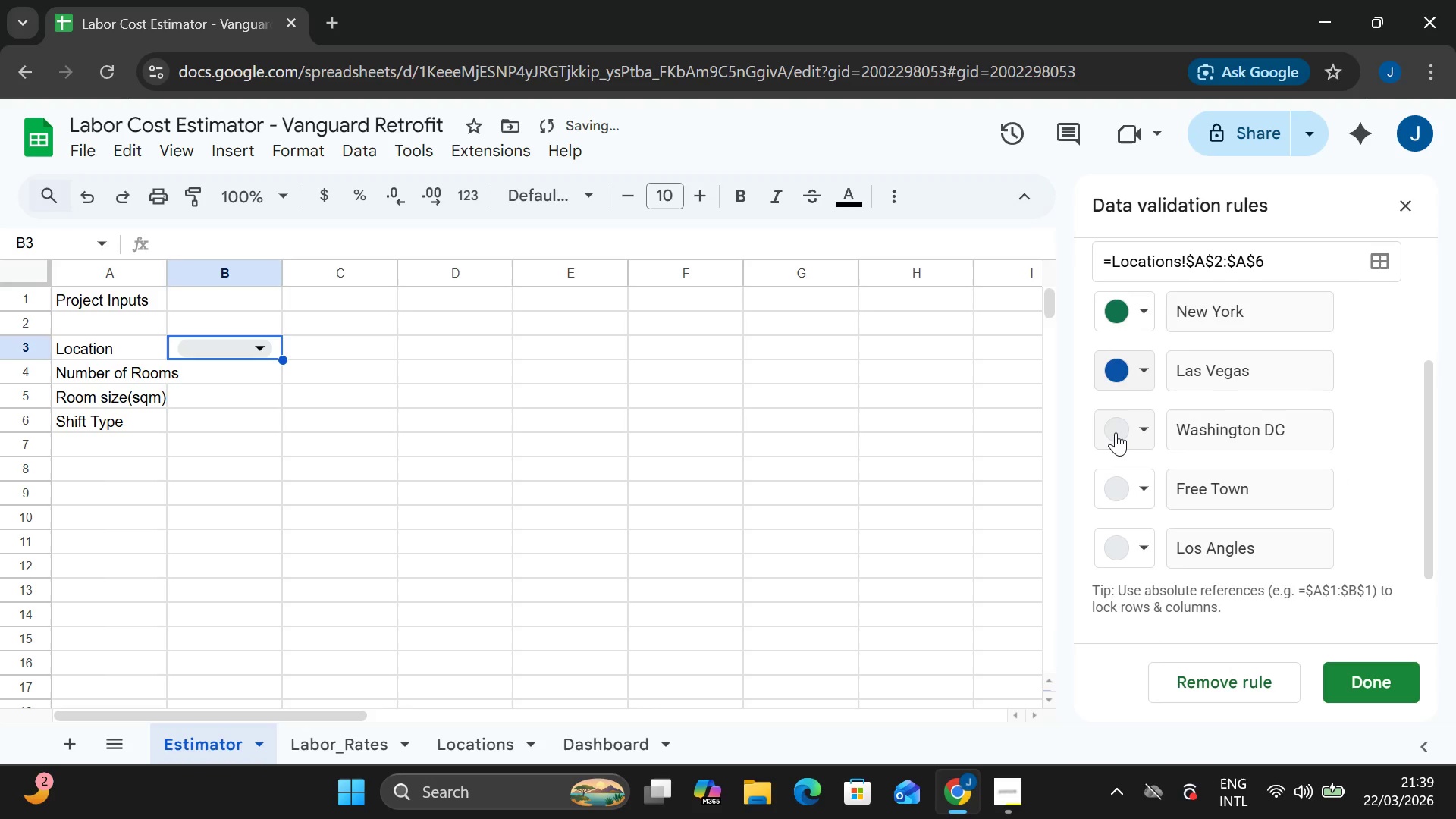 
left_click([1112, 432])
 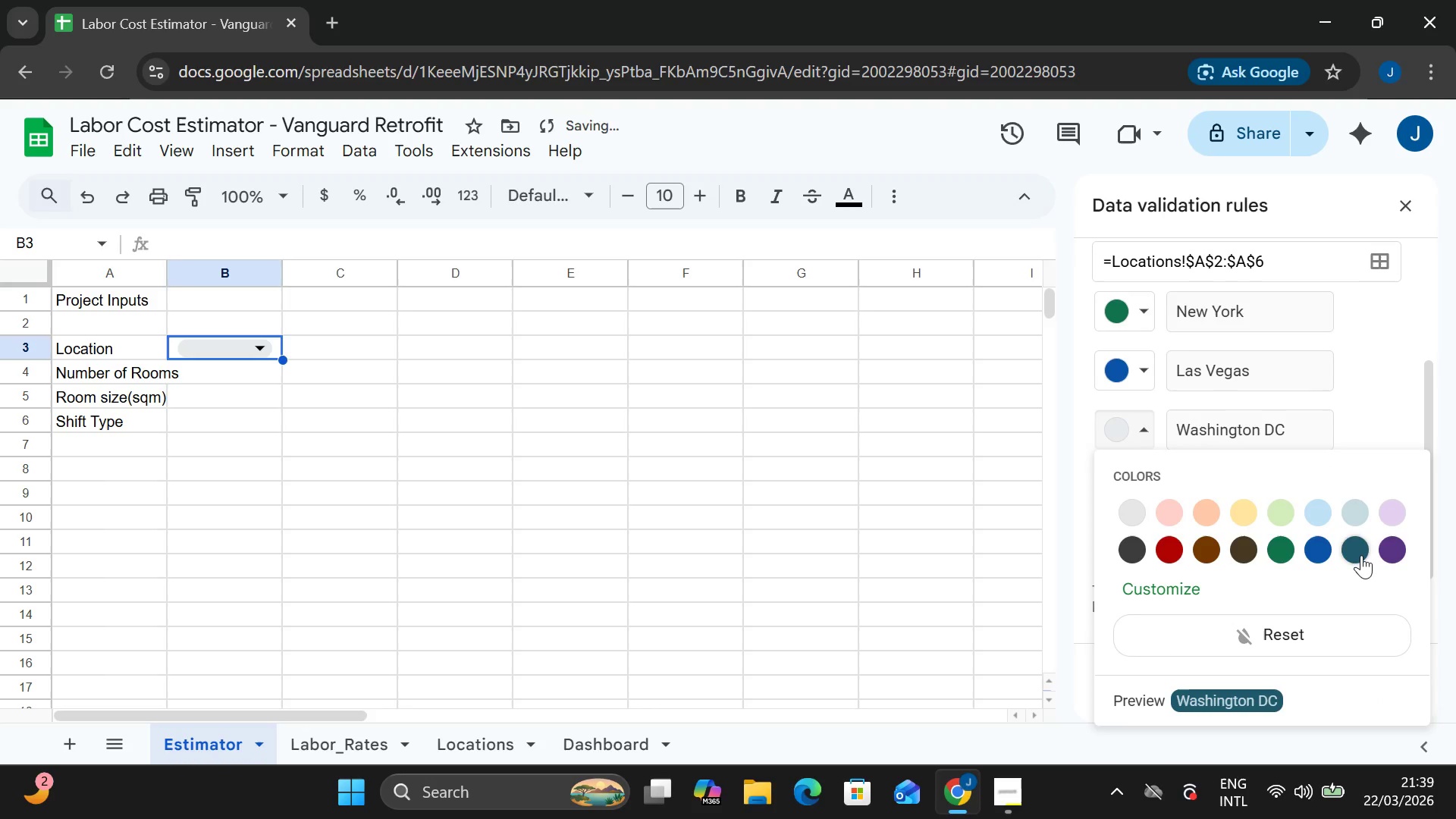 
left_click([1361, 555])
 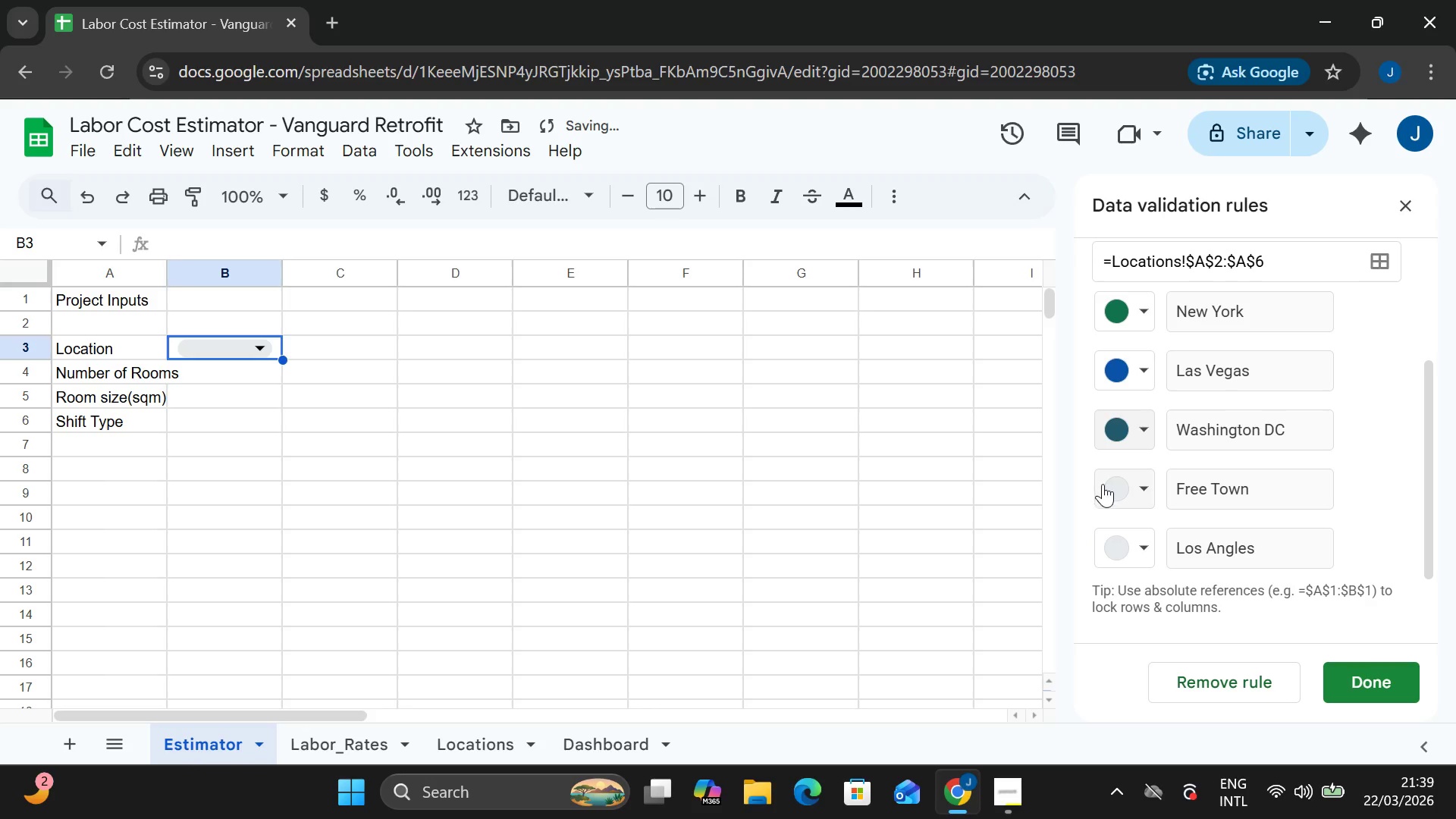 
left_click([1120, 437])
 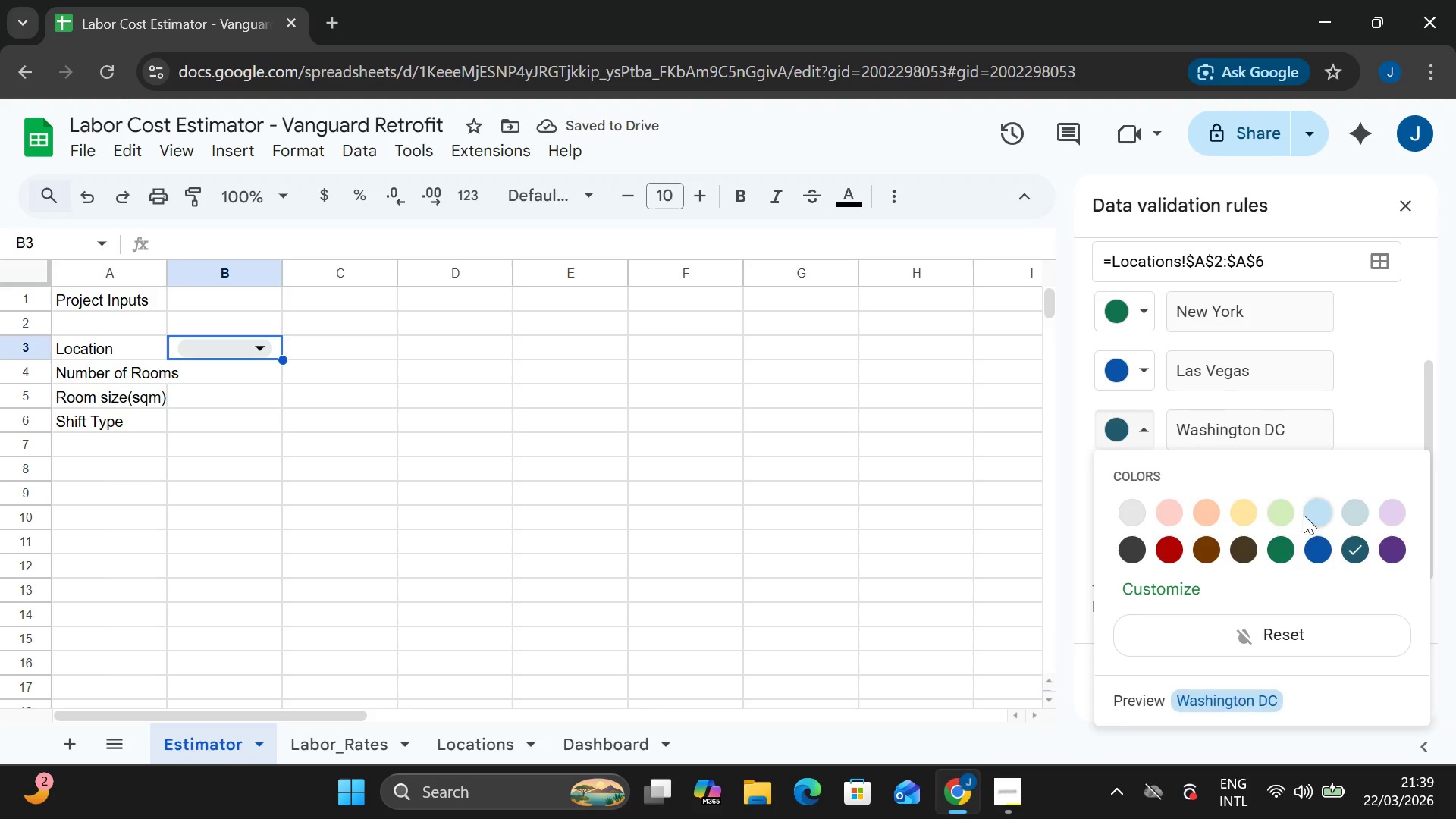 
left_click([1313, 514])
 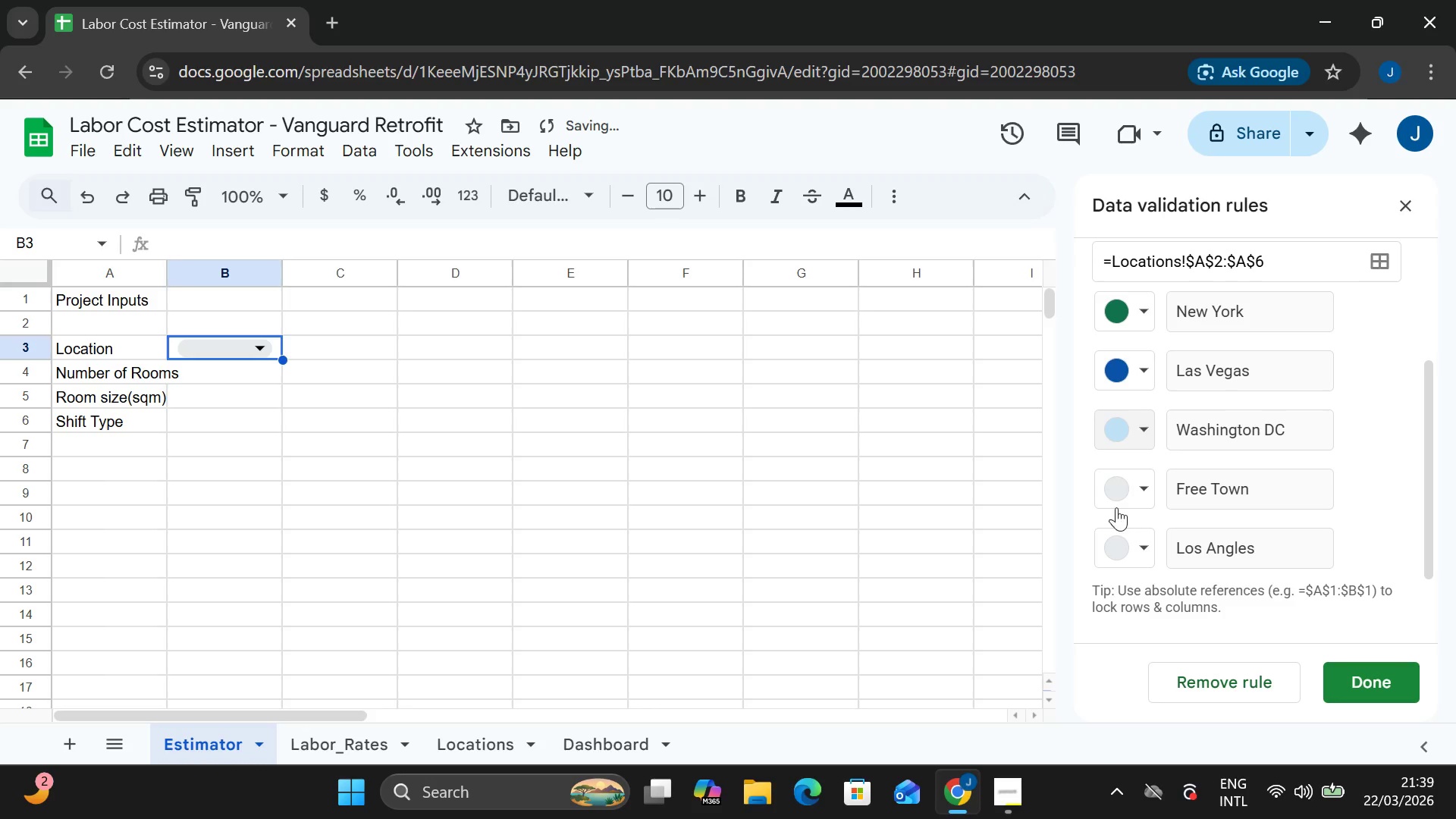 
left_click([1115, 504])
 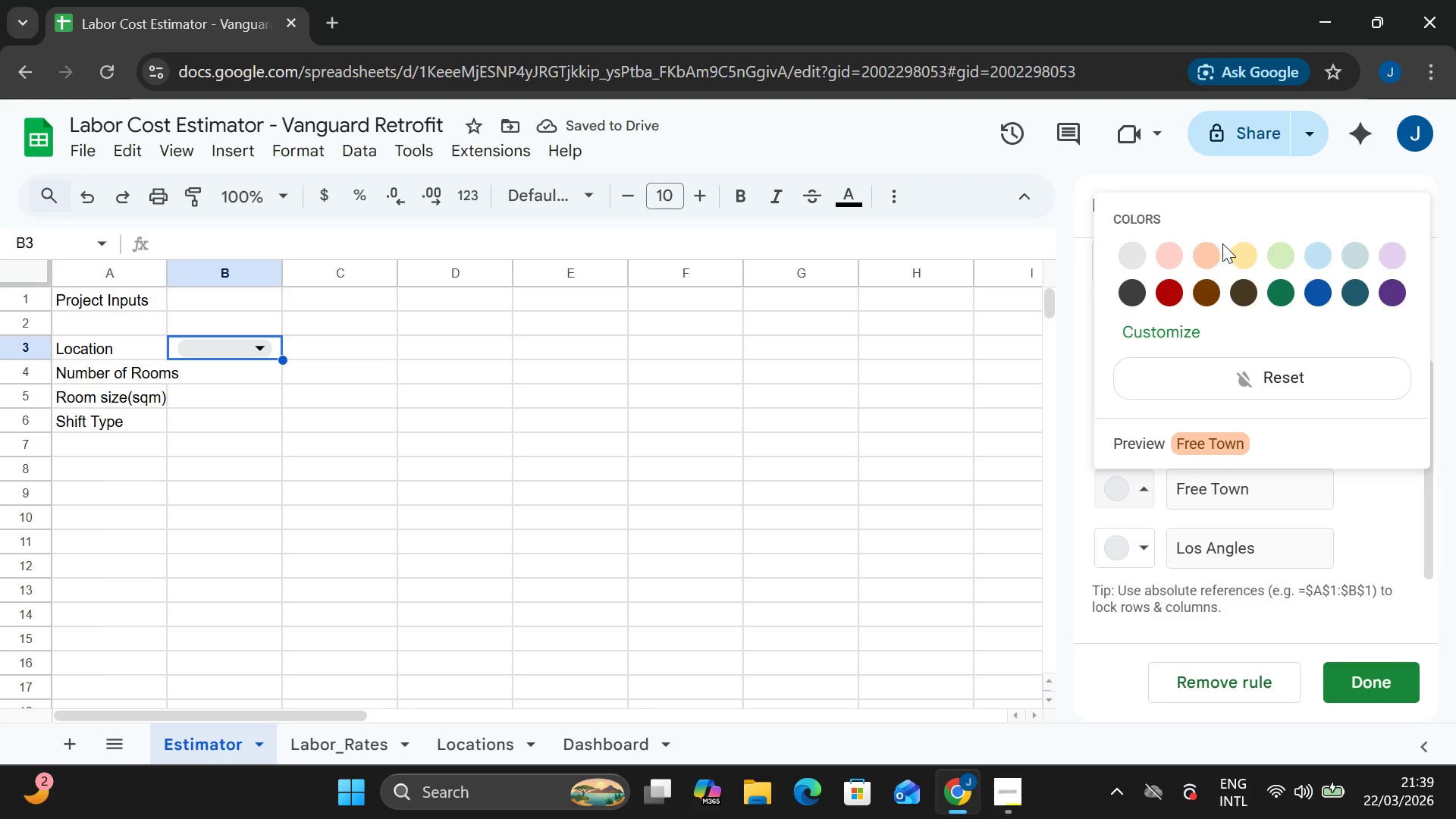 
left_click([1223, 250])
 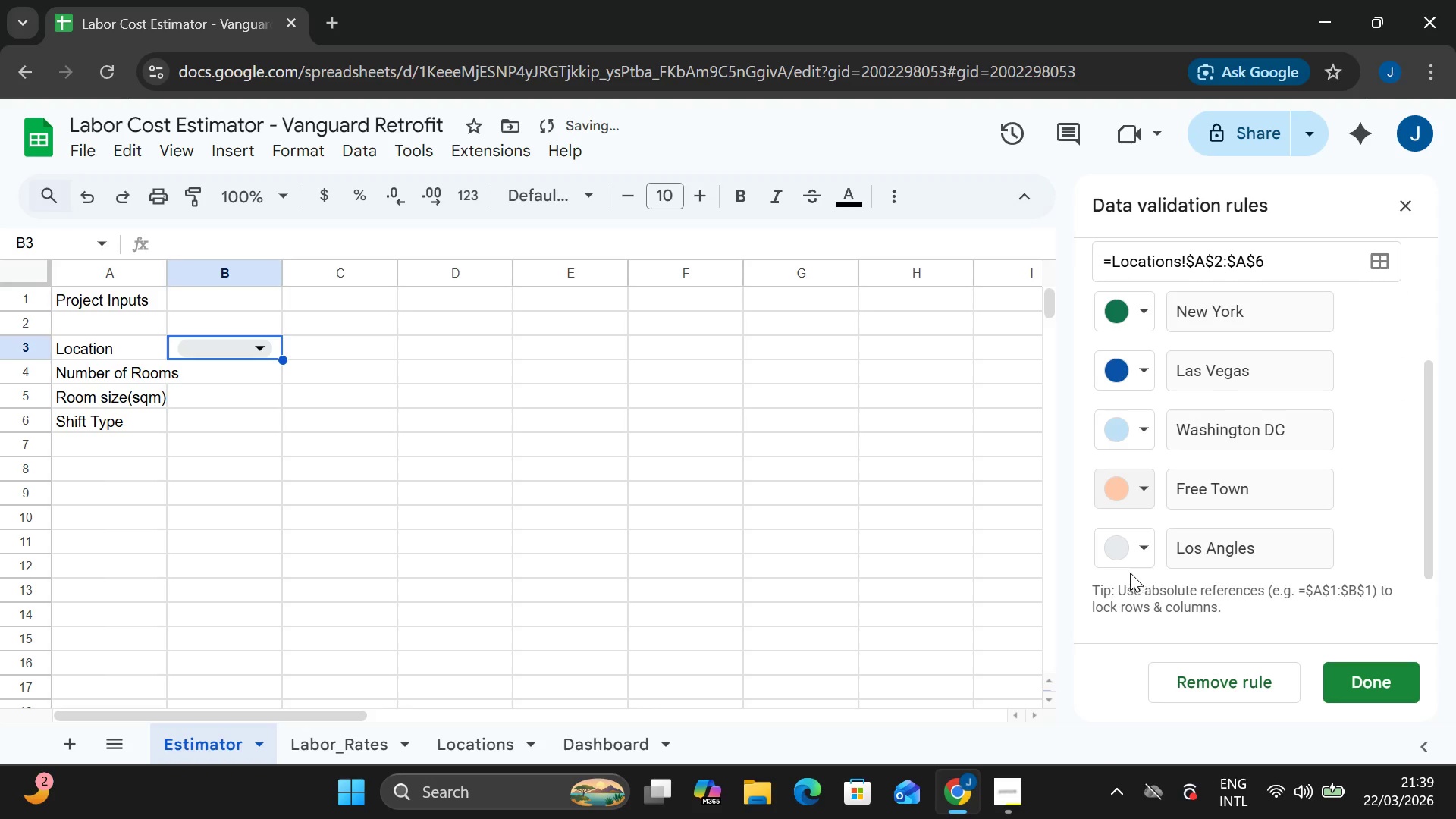 
left_click([1125, 561])
 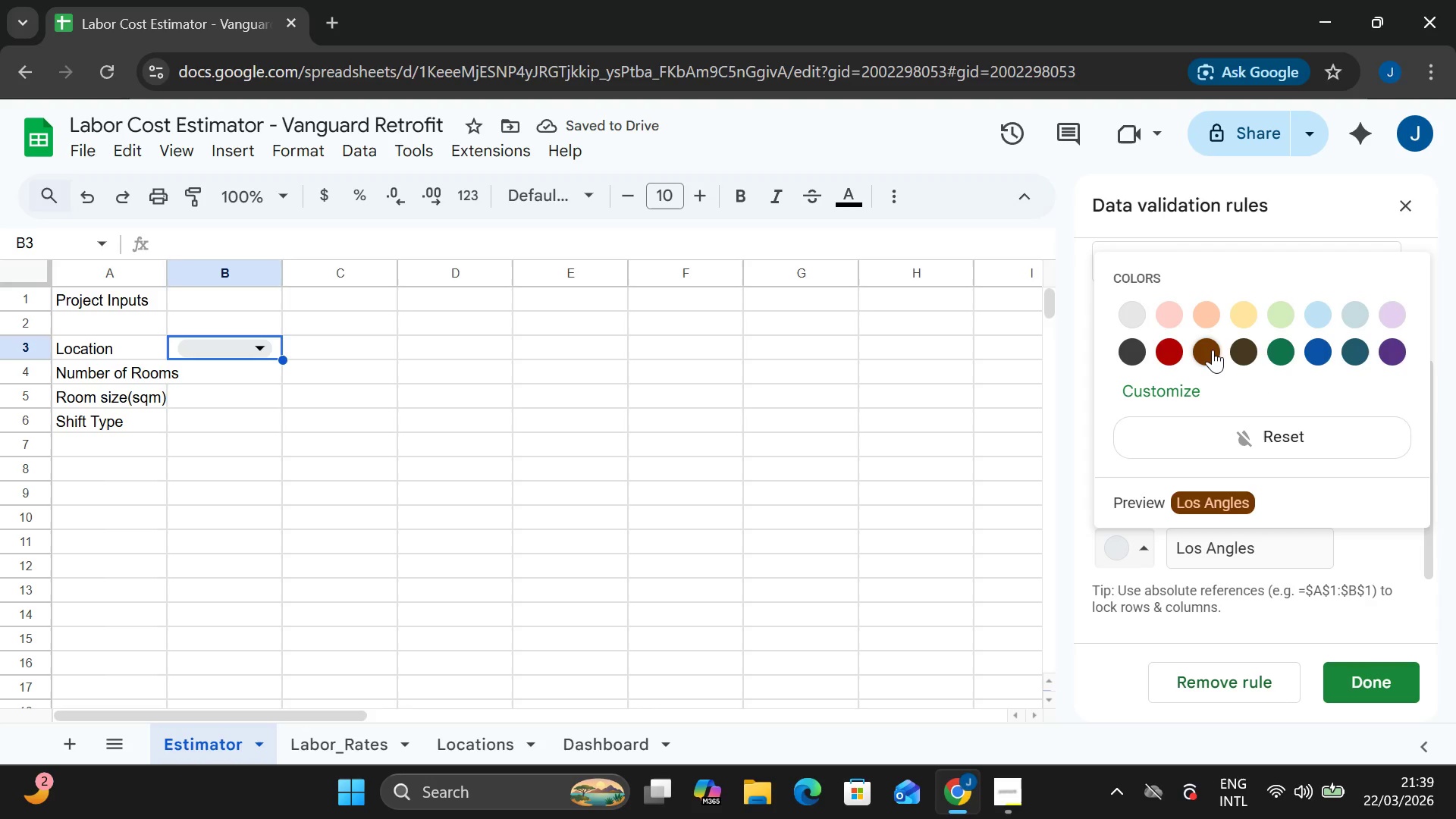 
left_click([1173, 349])
 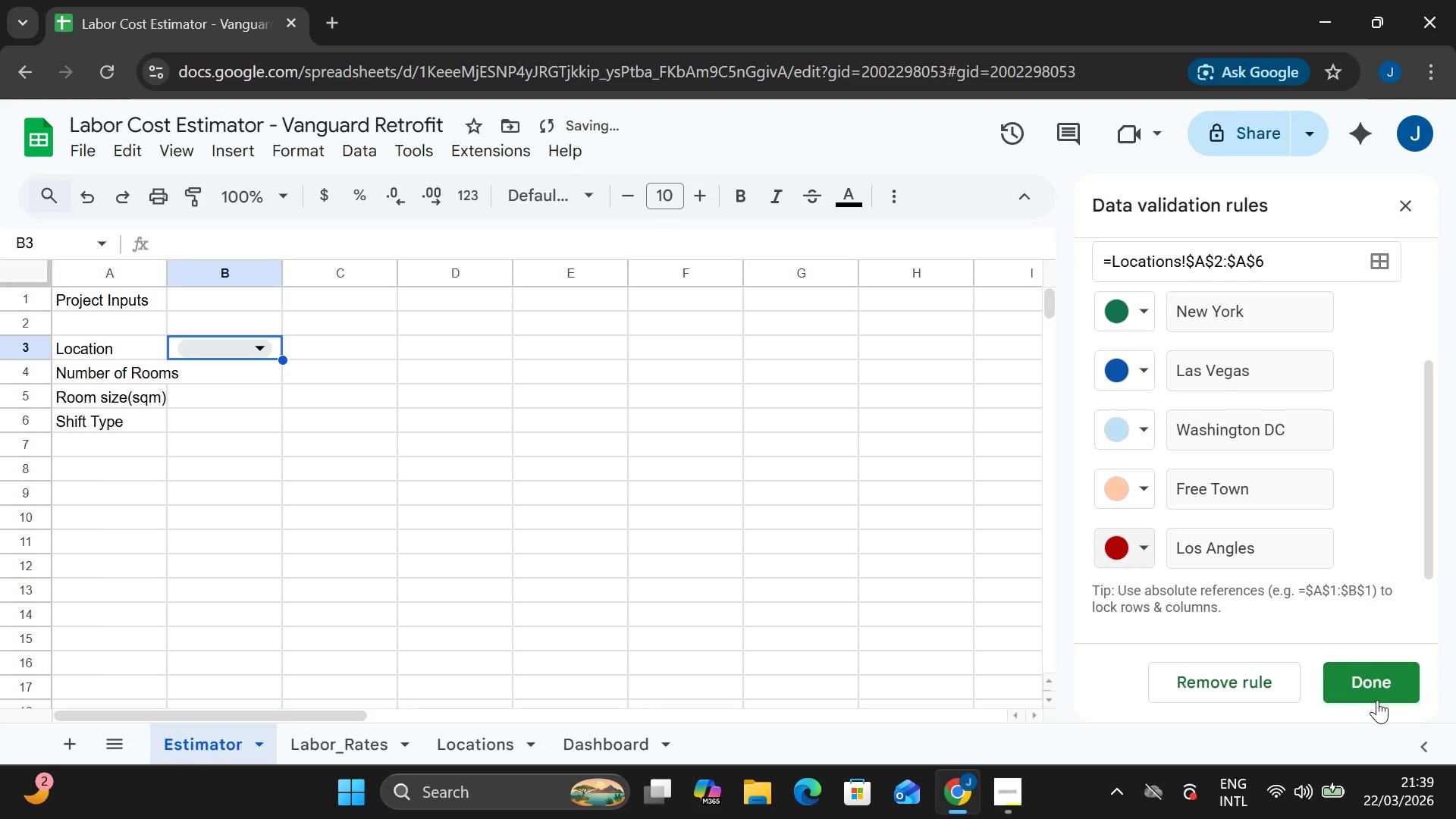 
left_click([1375, 689])
 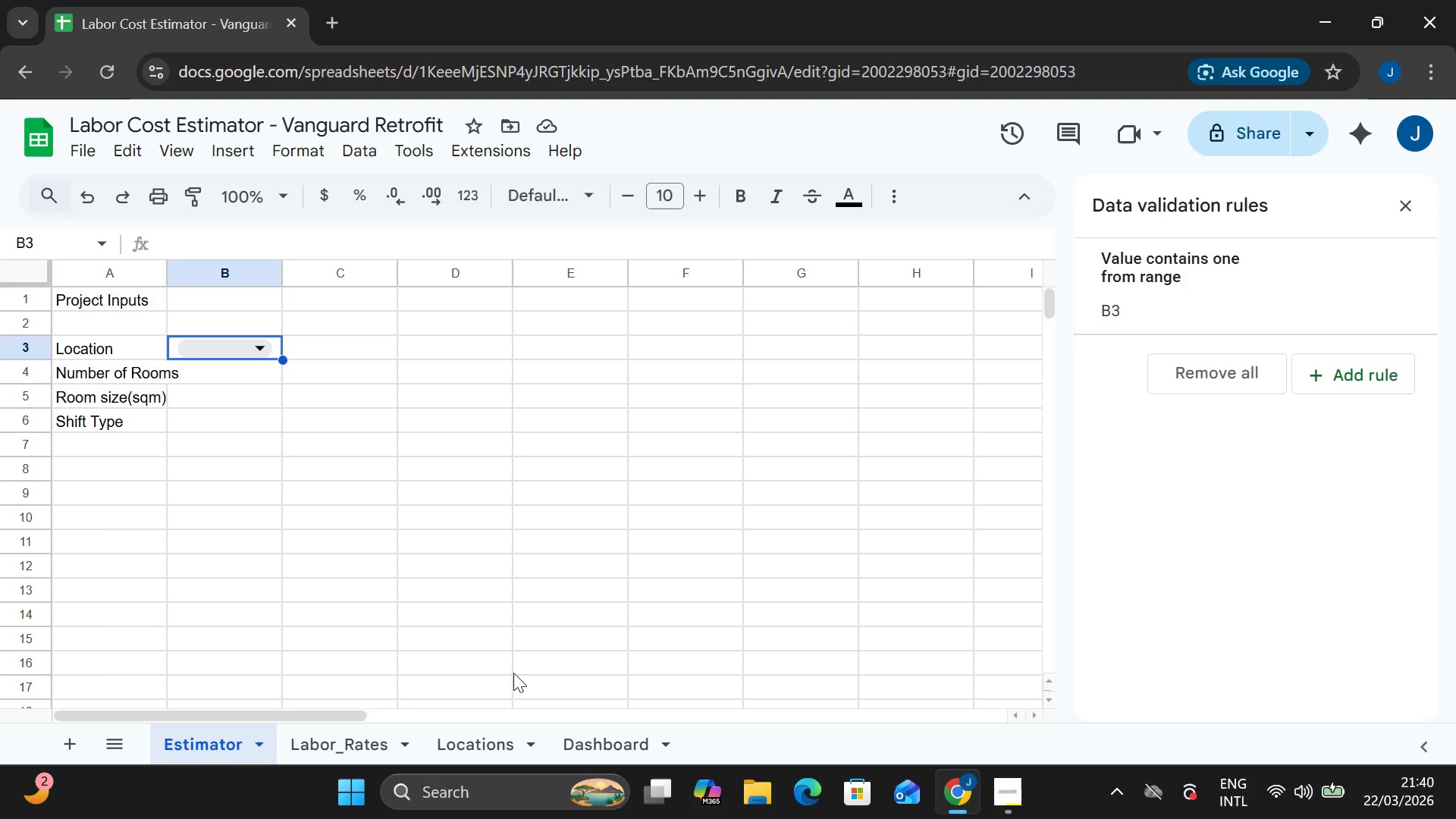 
wait(35.02)
 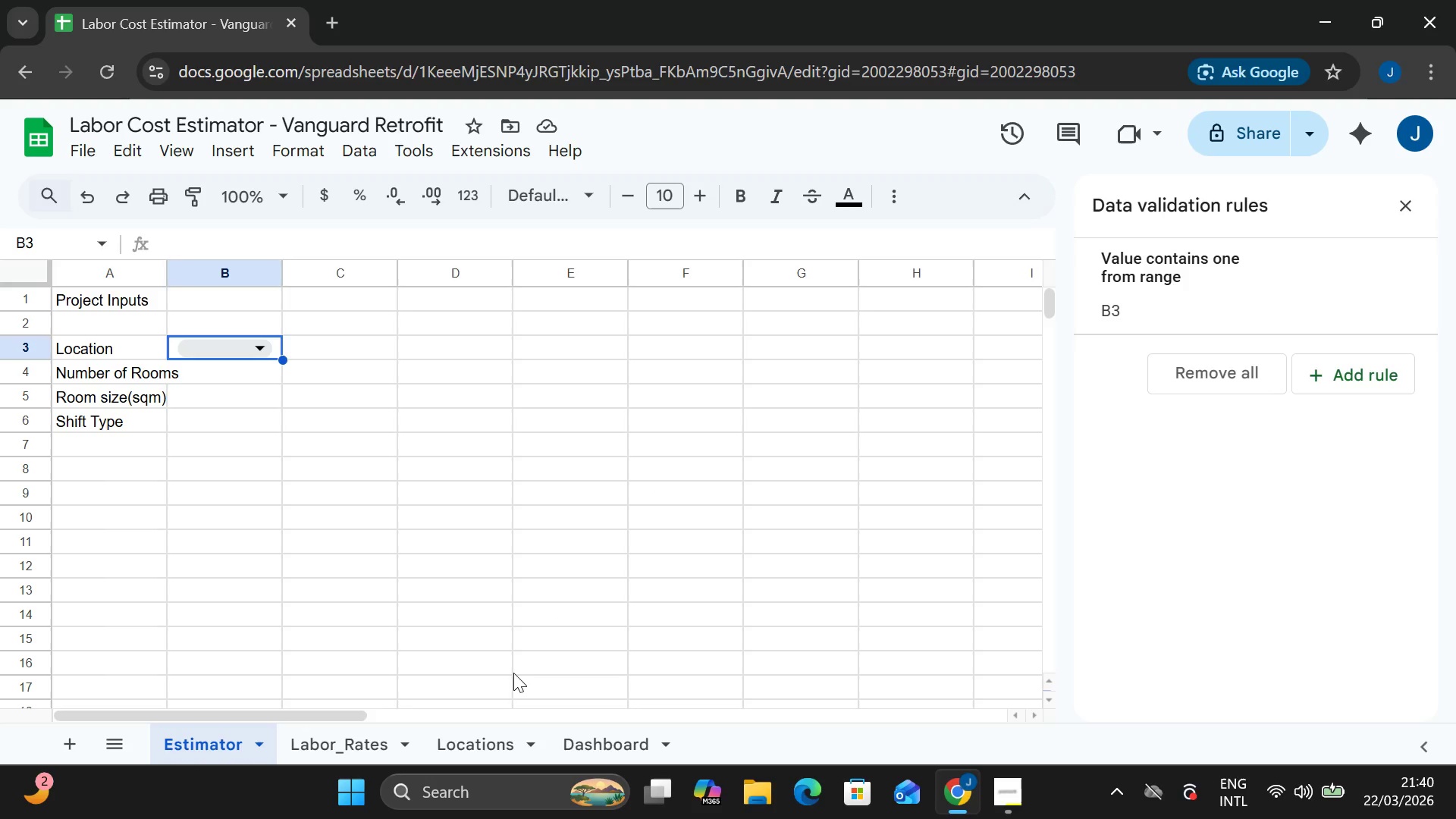 
left_click([243, 354])
 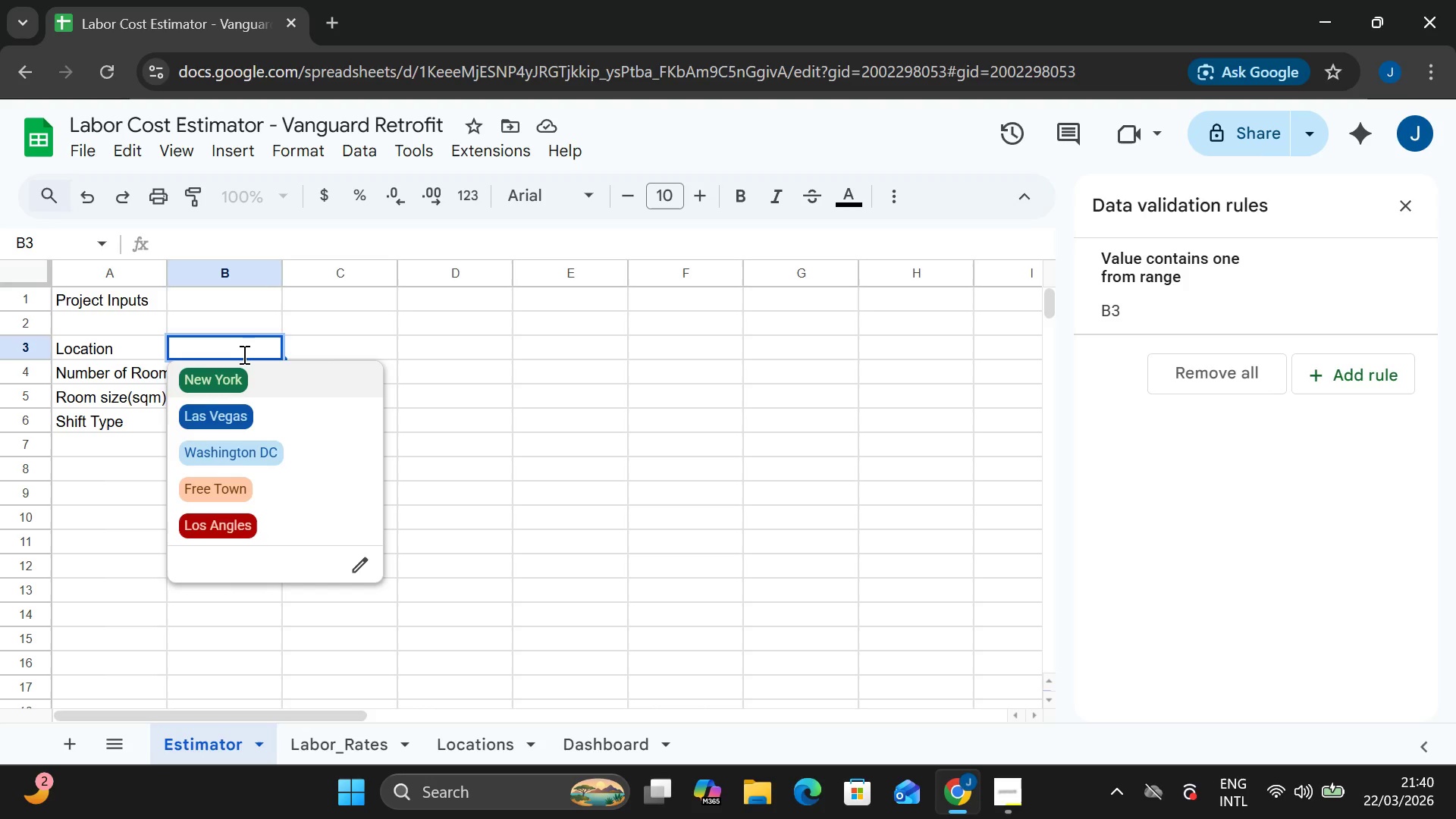 
left_click([243, 354])
 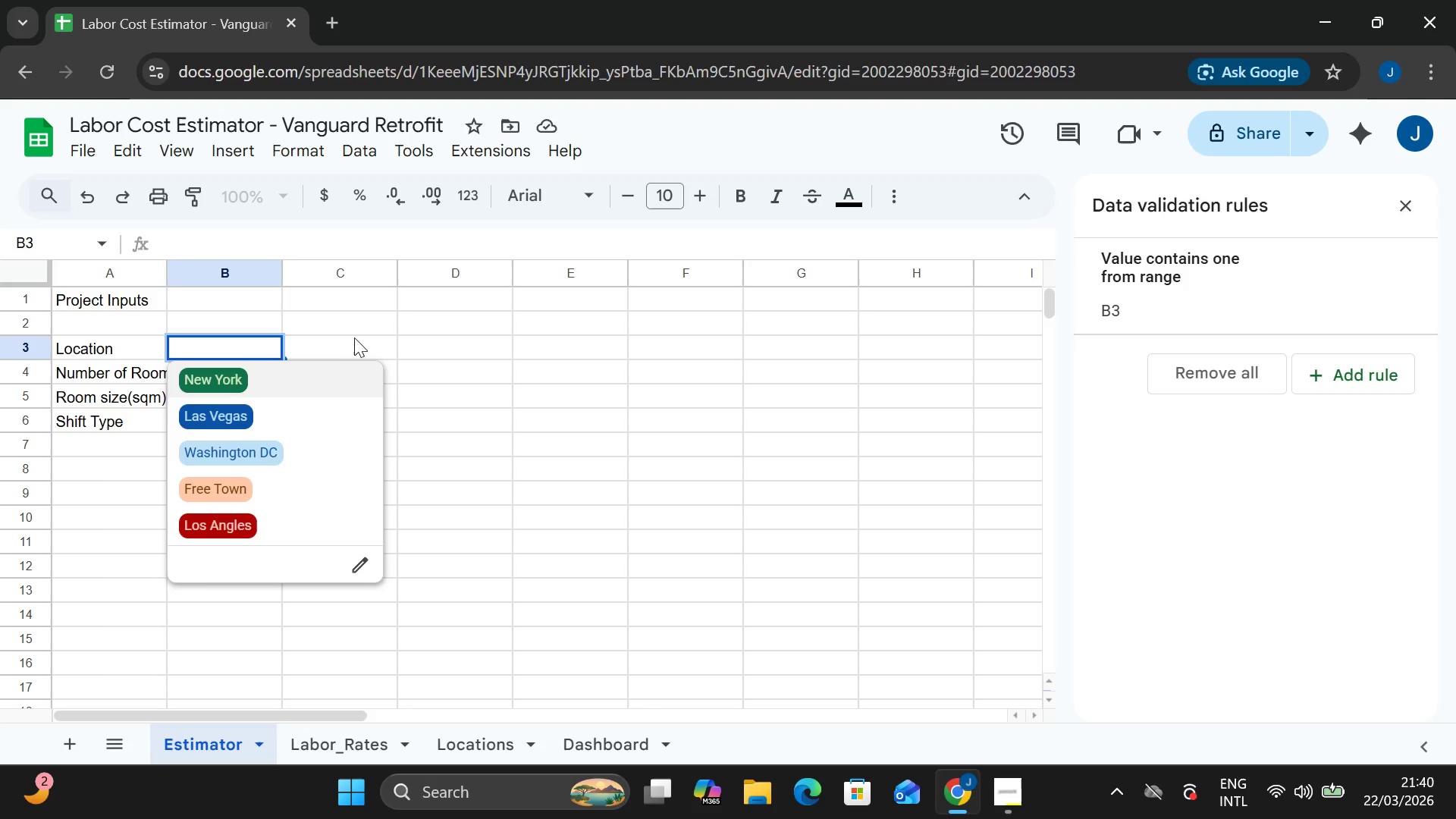 
left_click([361, 337])
 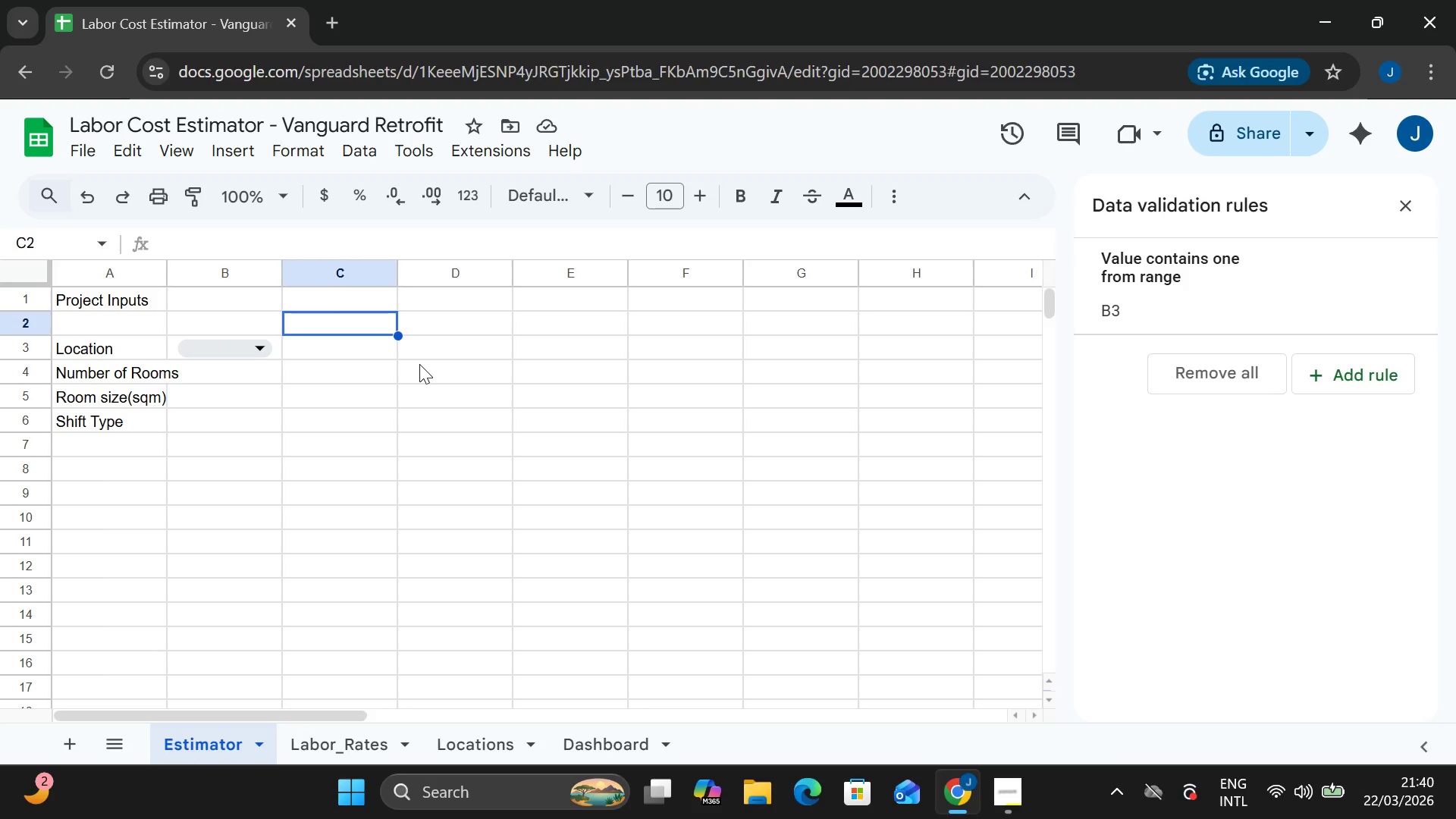 
left_click([249, 353])
 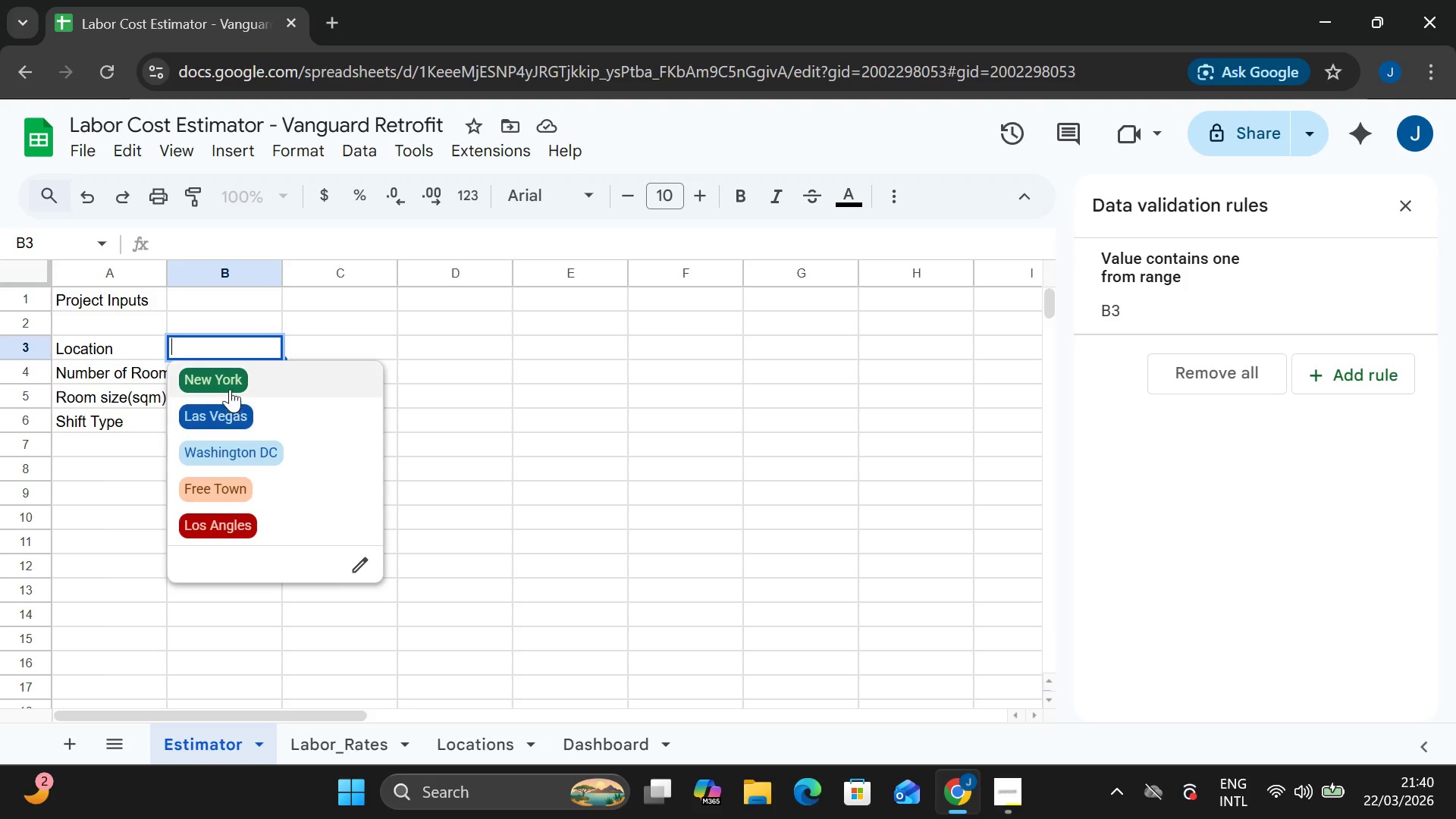 
left_click([229, 378])
 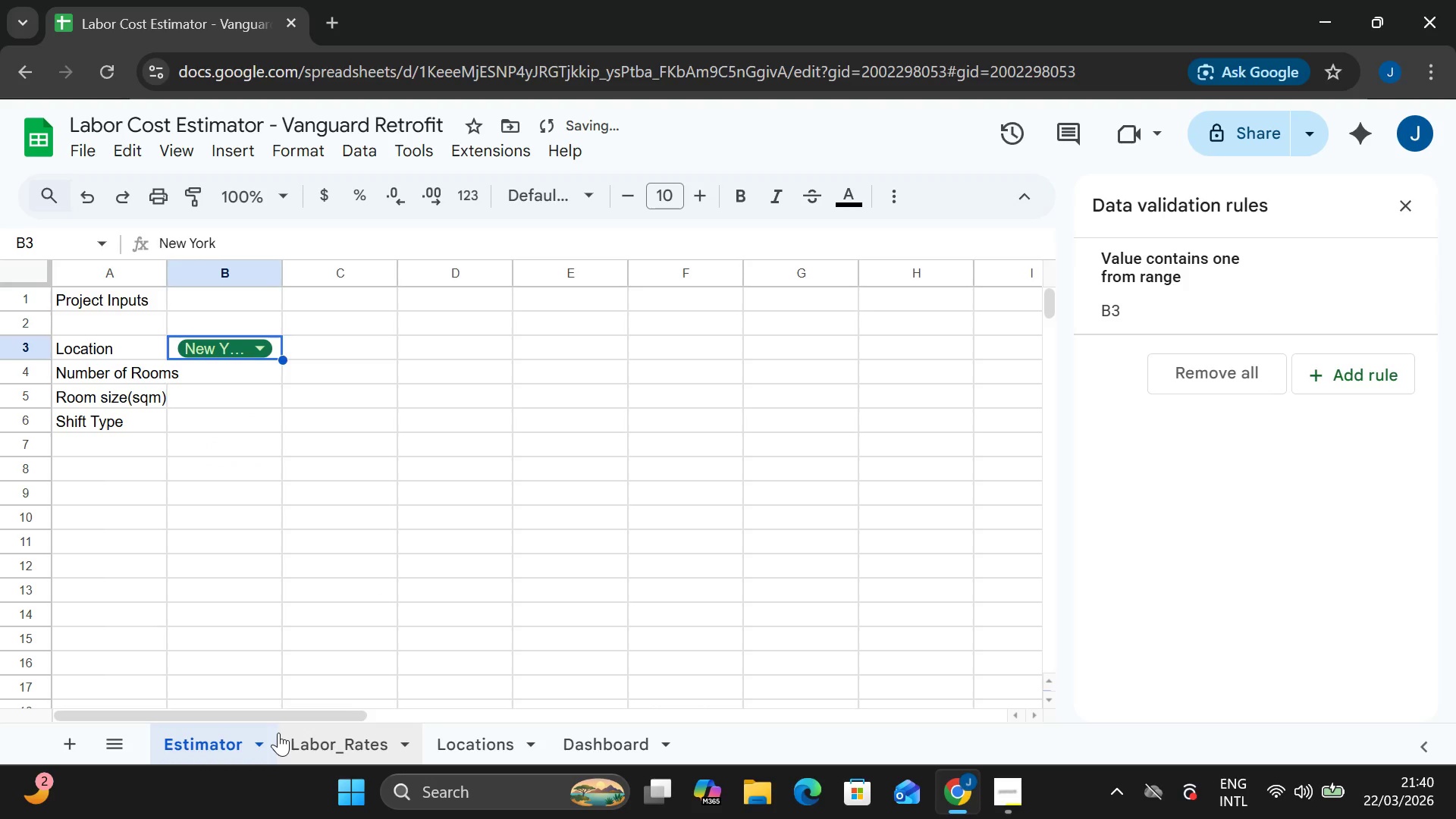 
left_click([302, 735])
 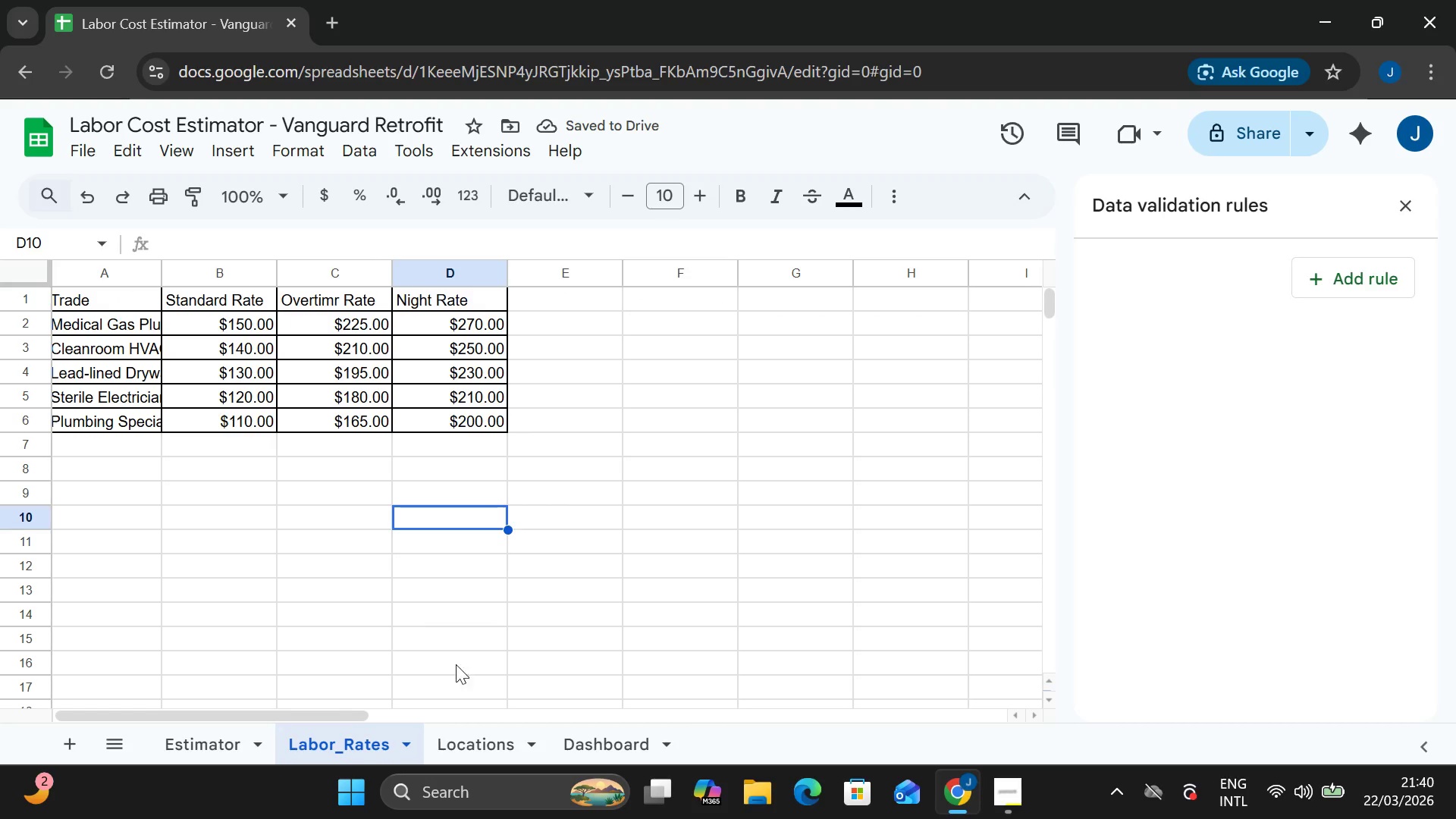 
left_click([475, 752])
 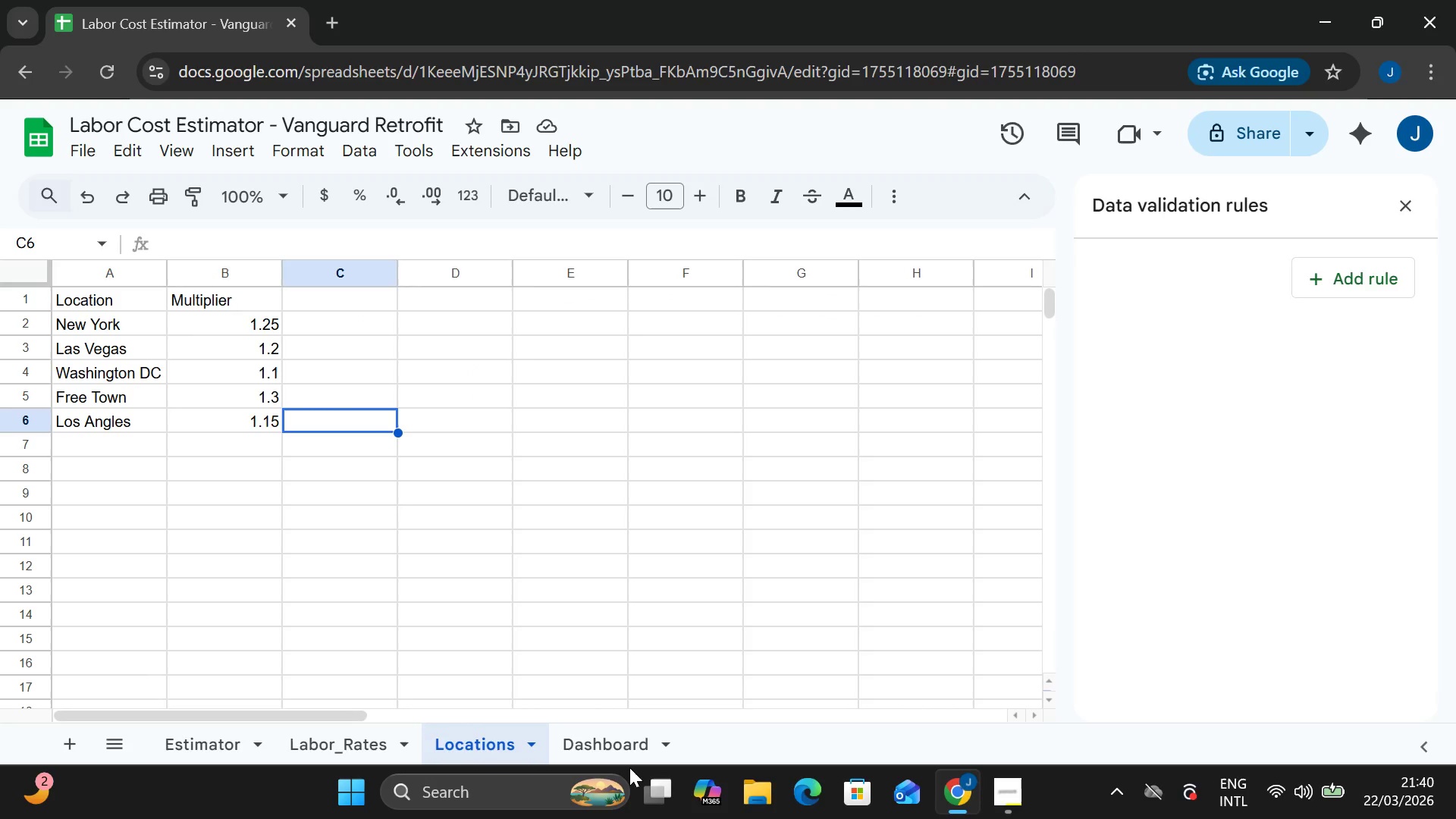 
left_click([613, 746])
 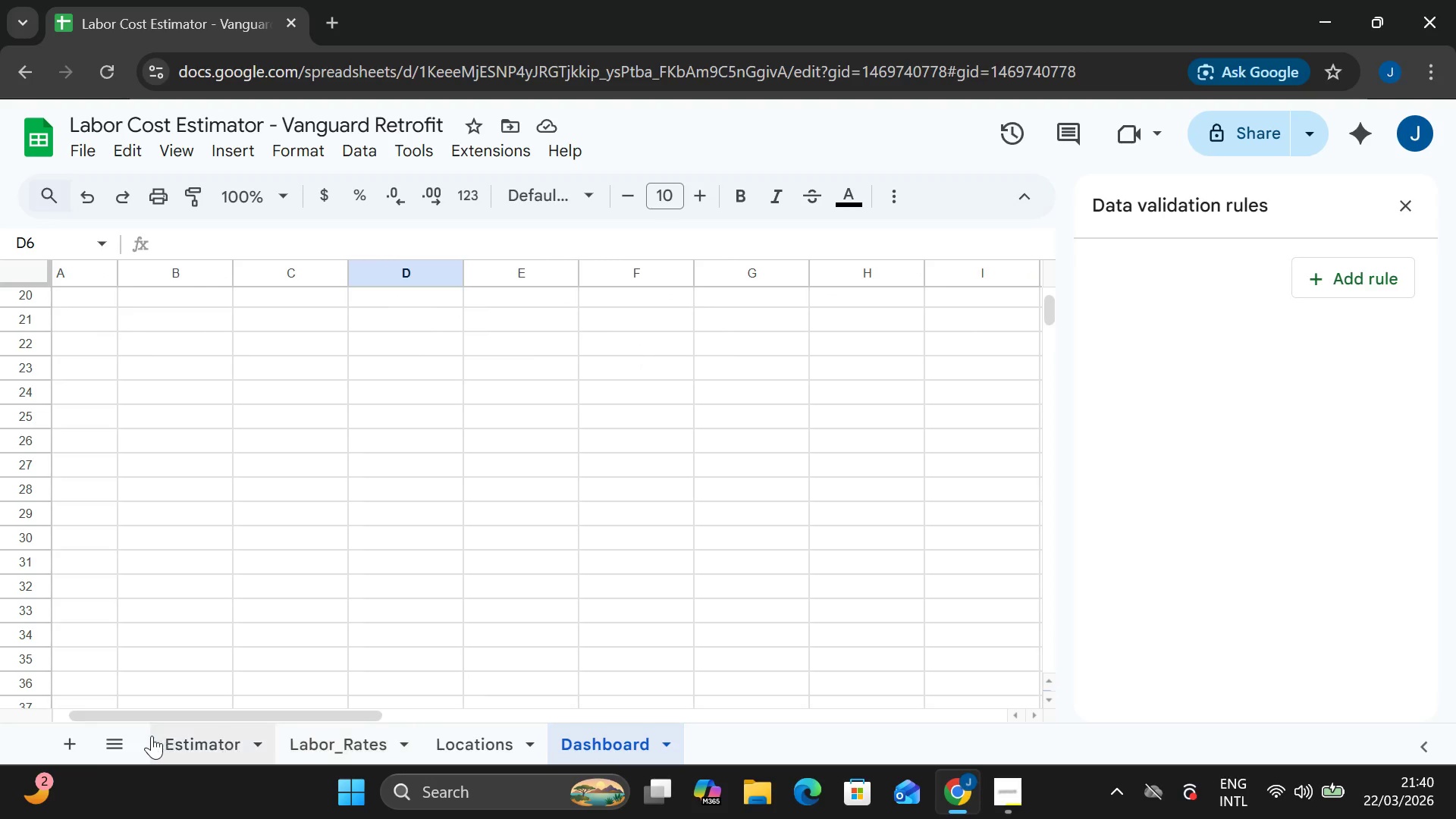 
left_click([152, 736])
 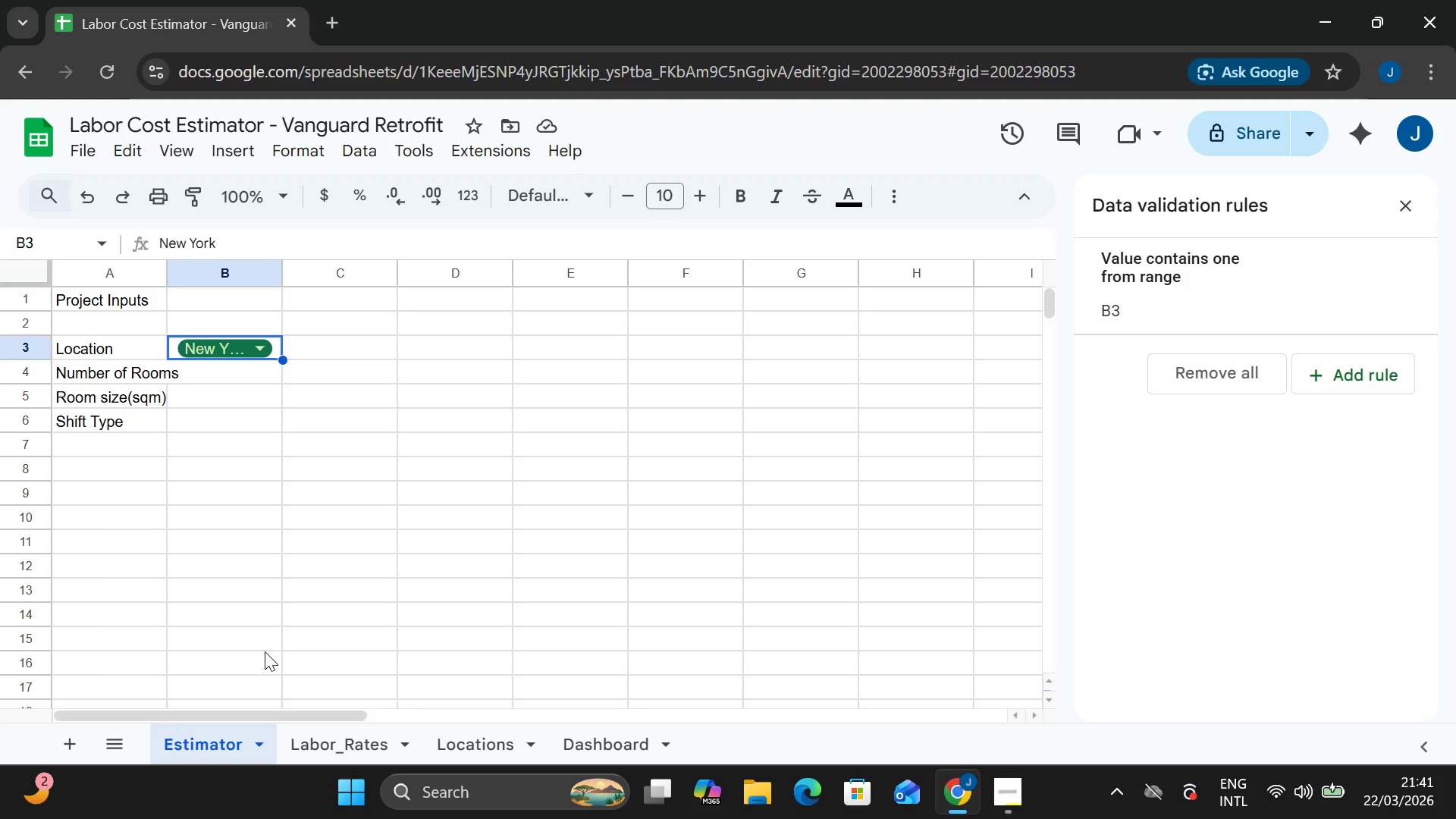 
wait(44.73)
 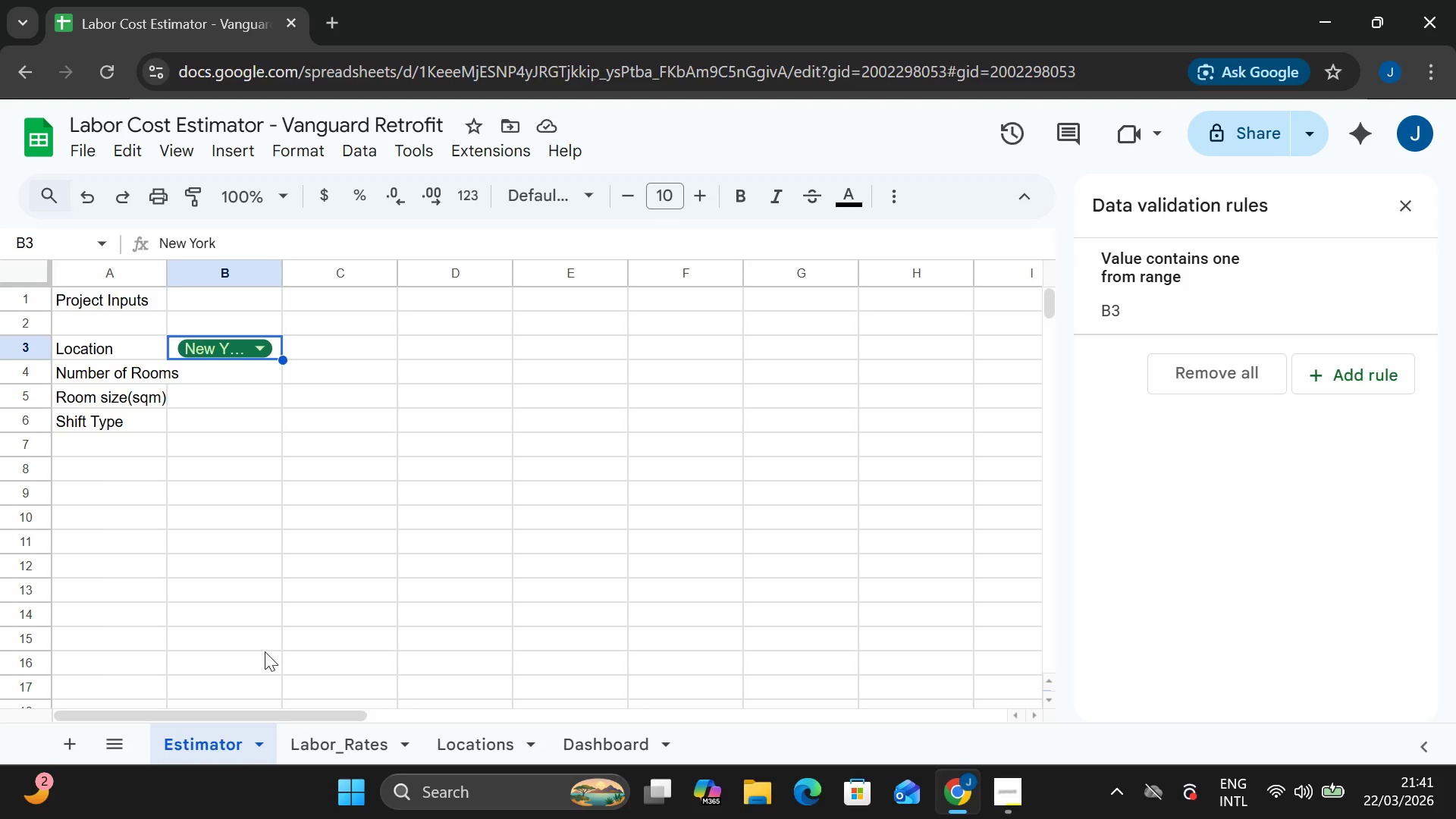 
left_click([89, 507])
 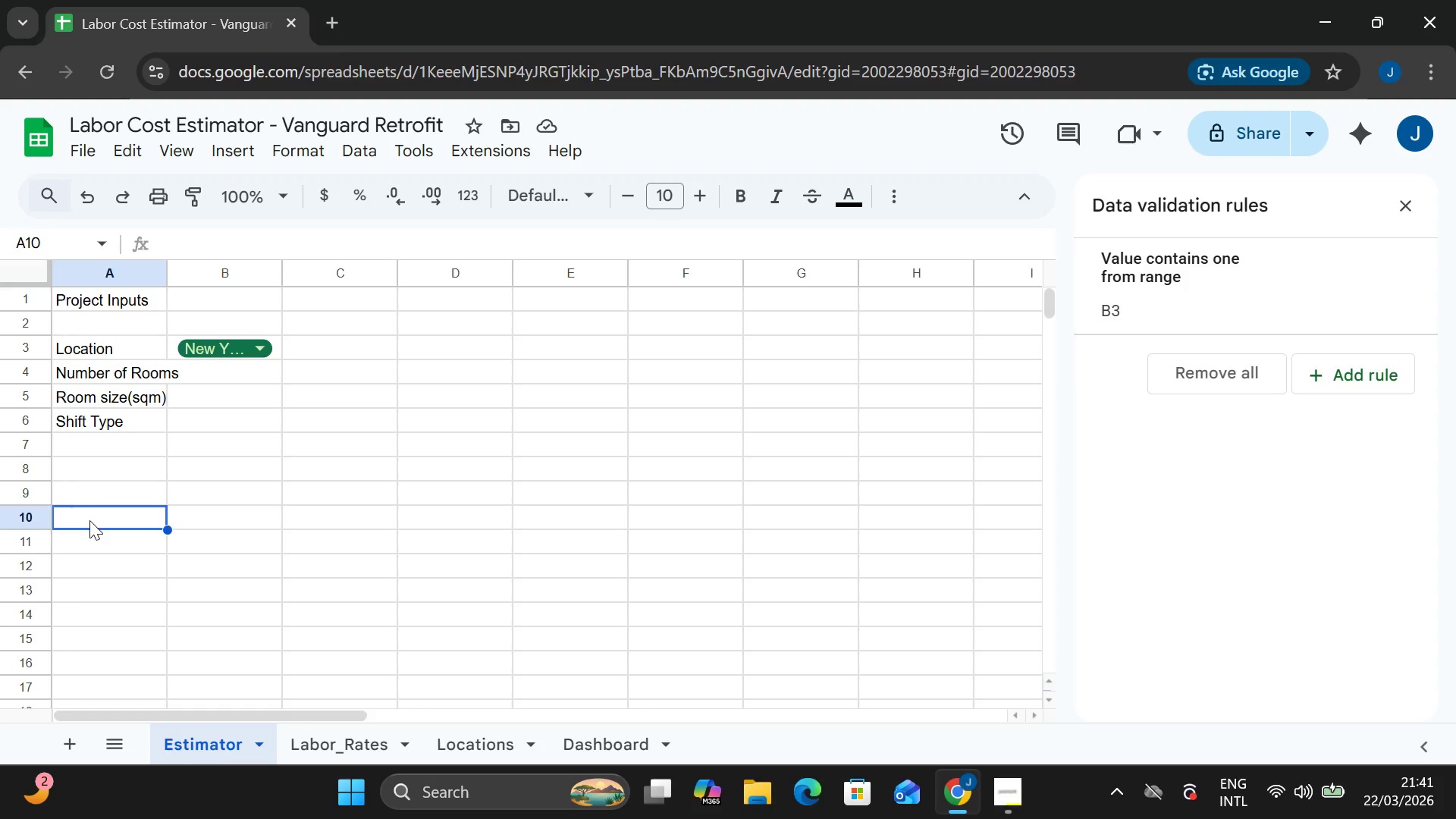 
double_click([89, 520])
 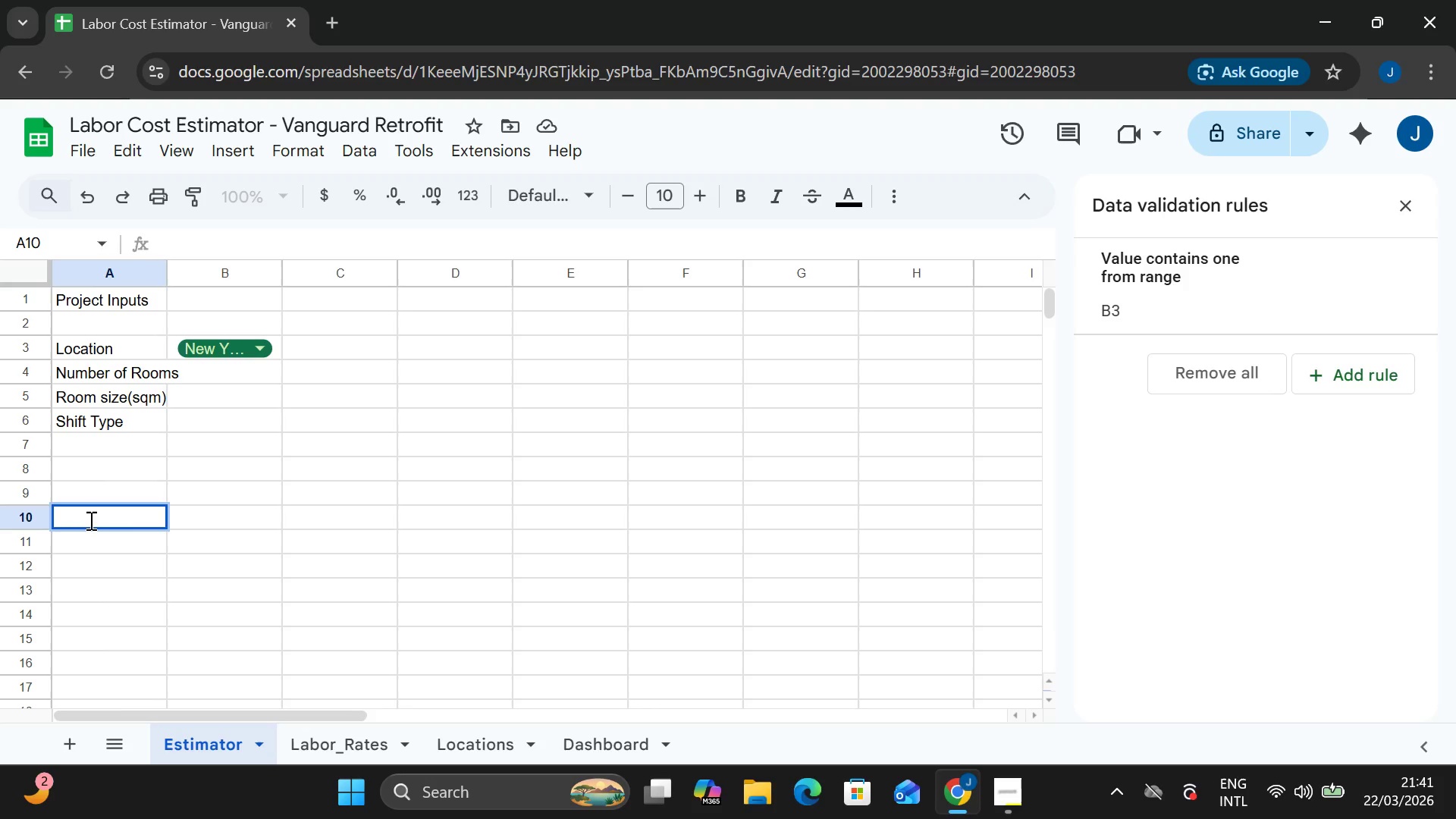 
type(Trade)
 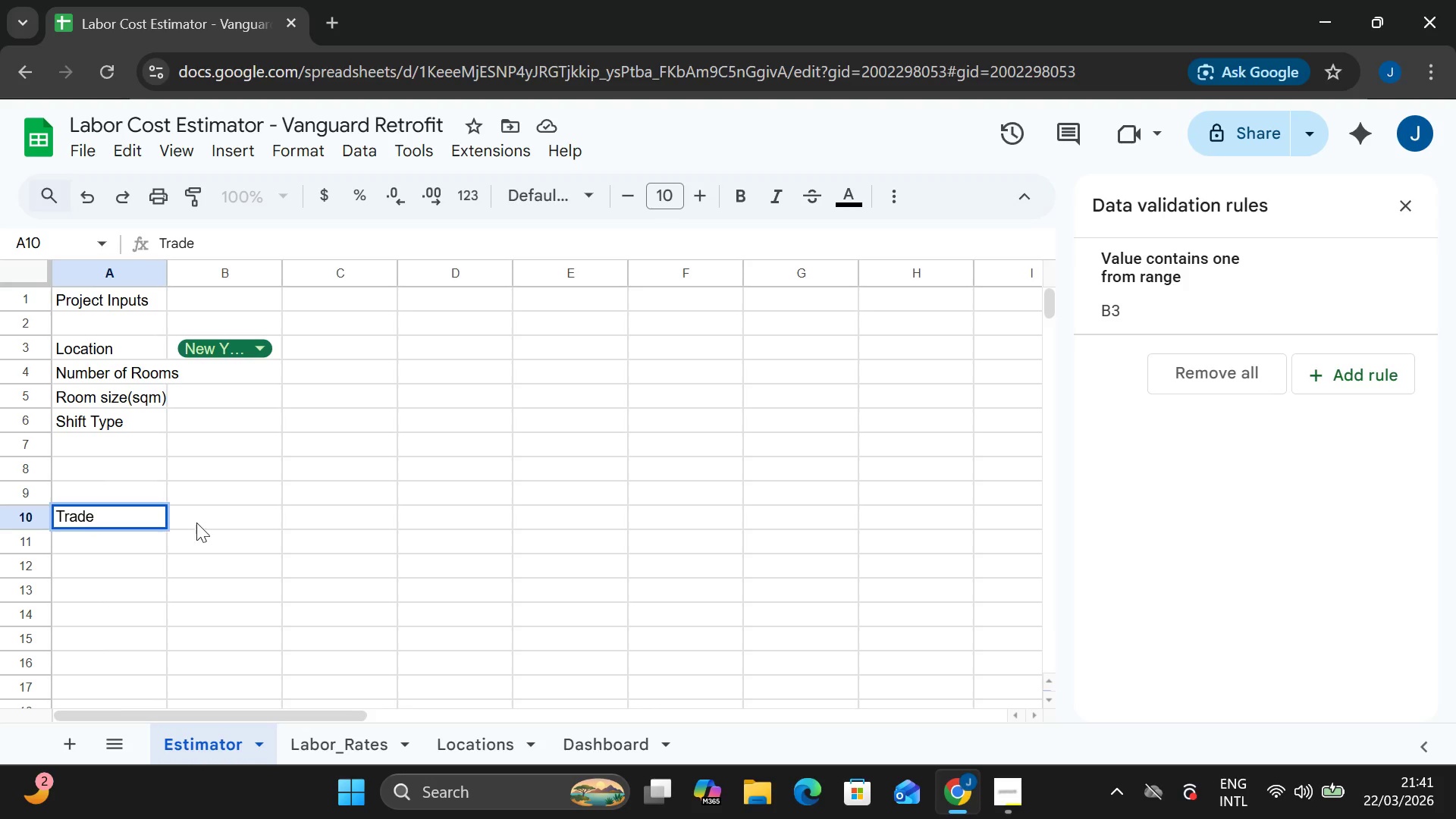 
left_click([204, 521])
 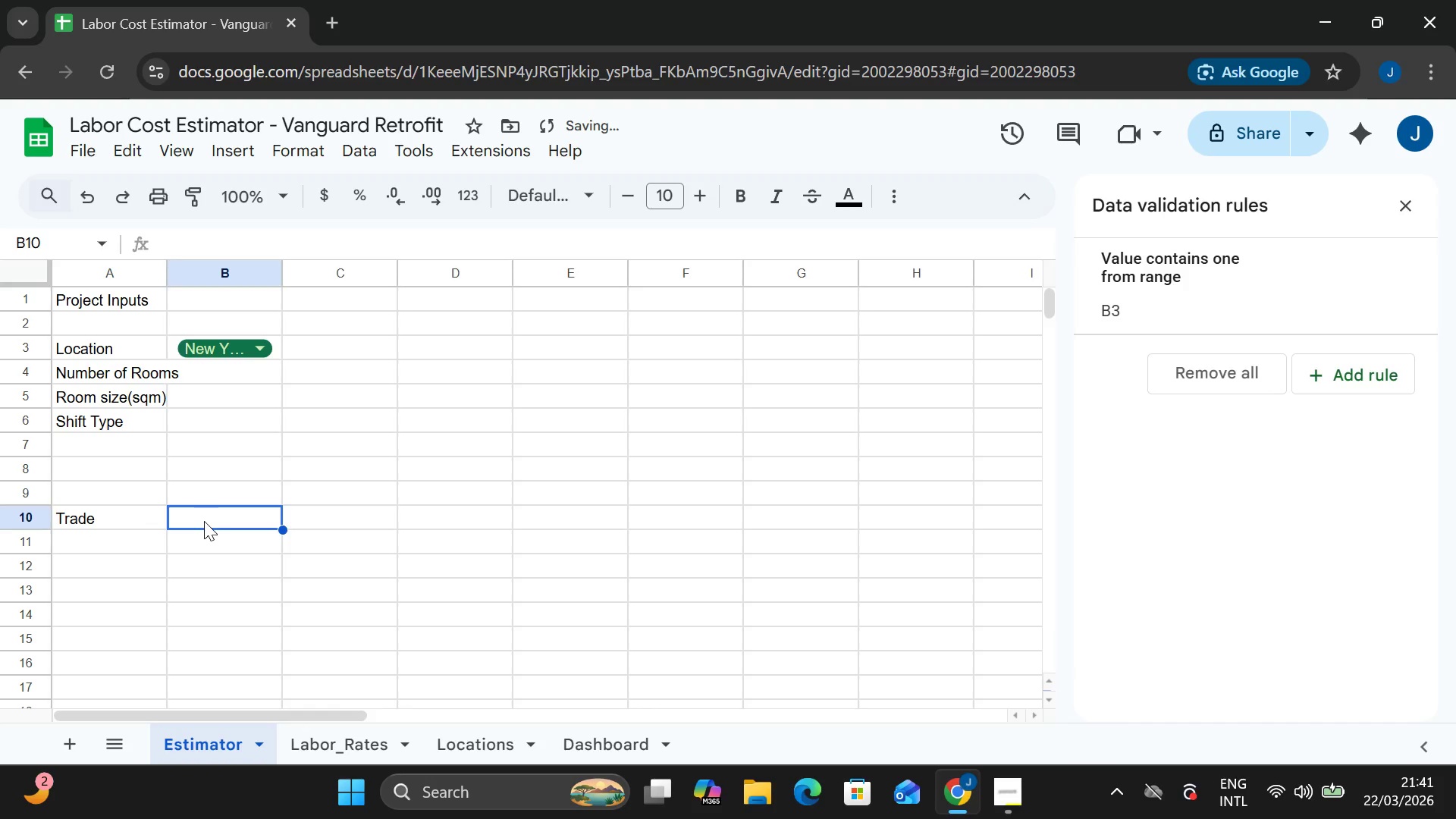 
double_click([204, 521])
 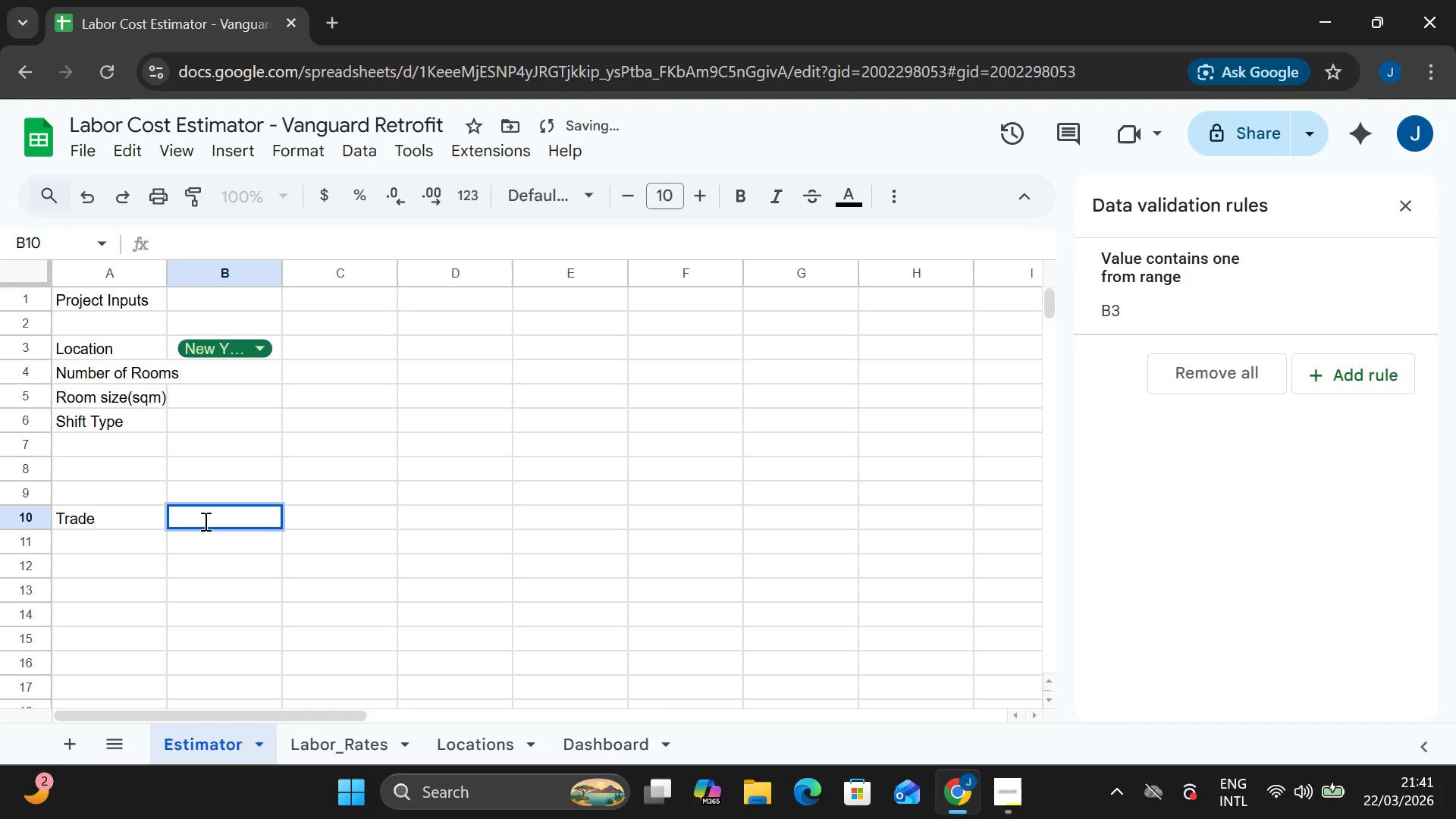 
type(Hours per Room)
 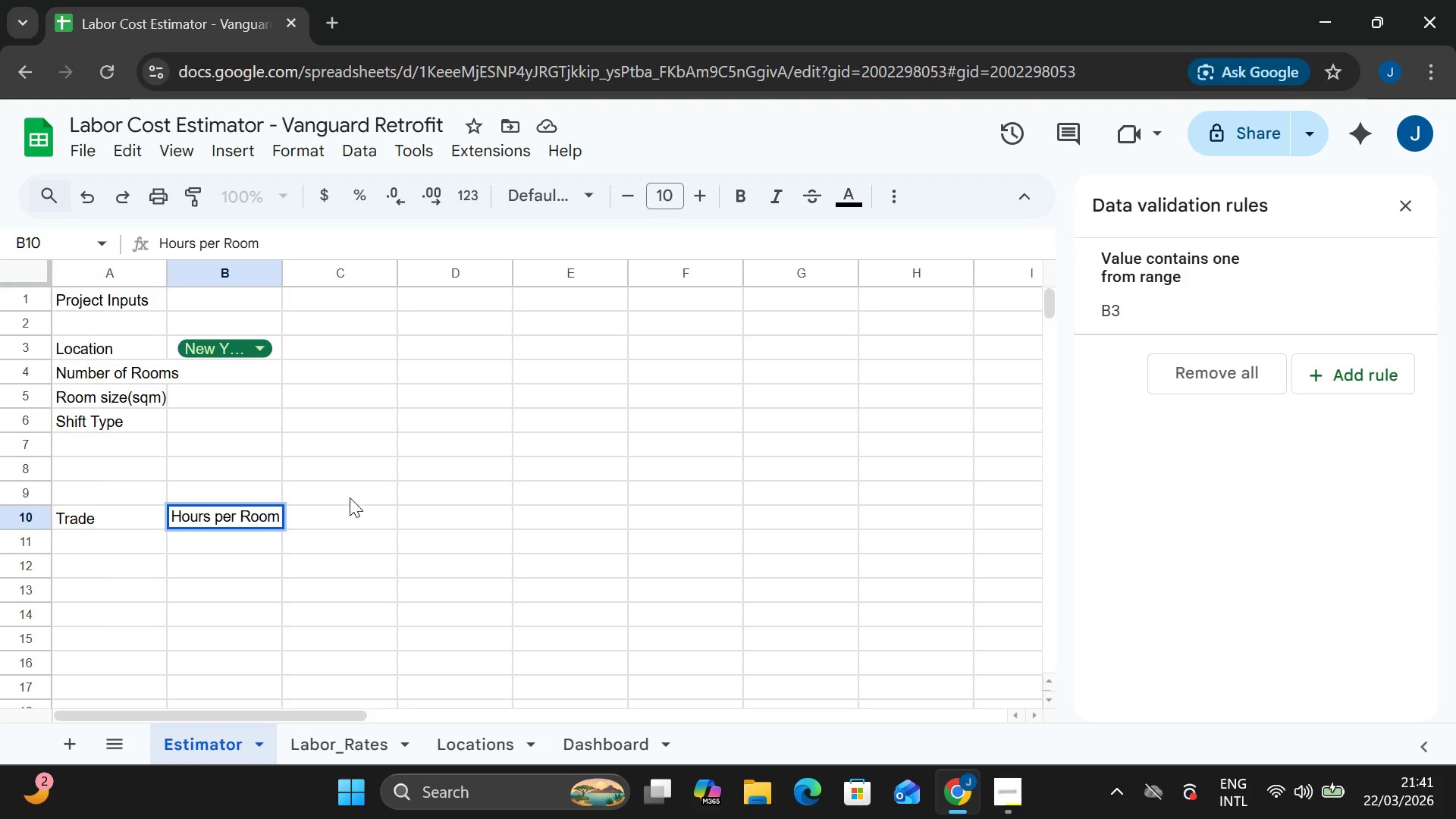 
double_click([348, 514])
 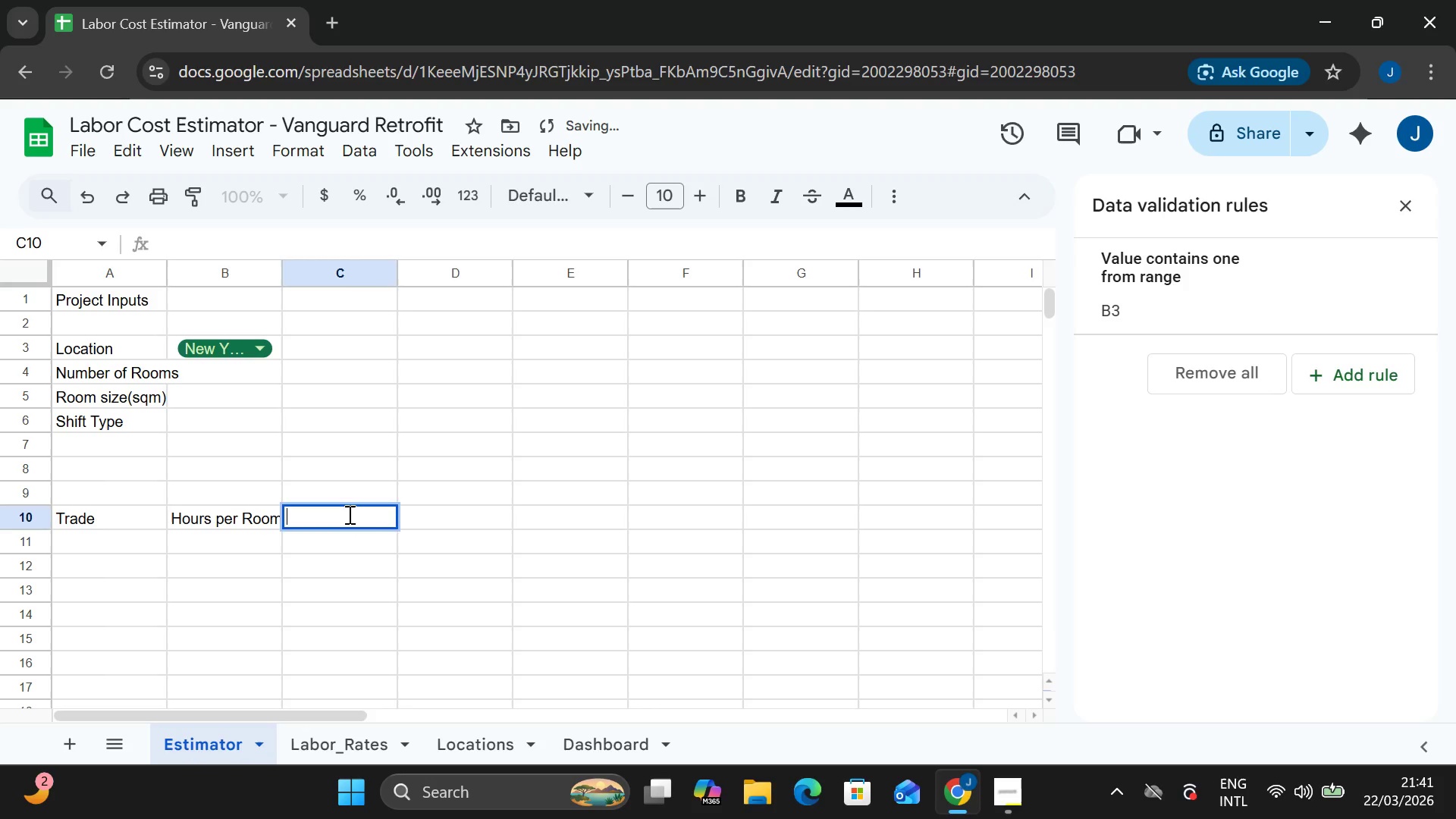 
type(Total Hours)
 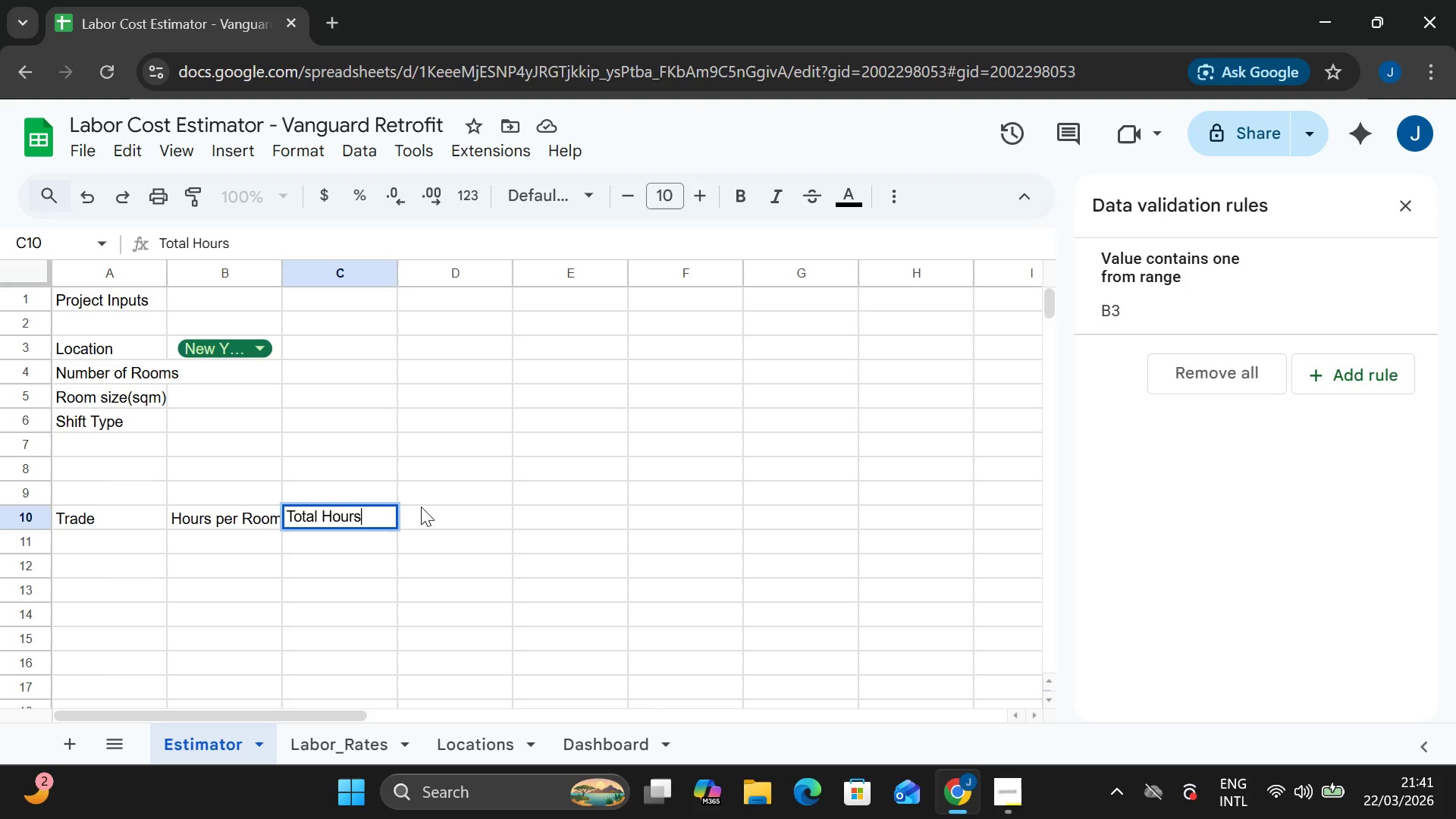 
left_click([421, 507])
 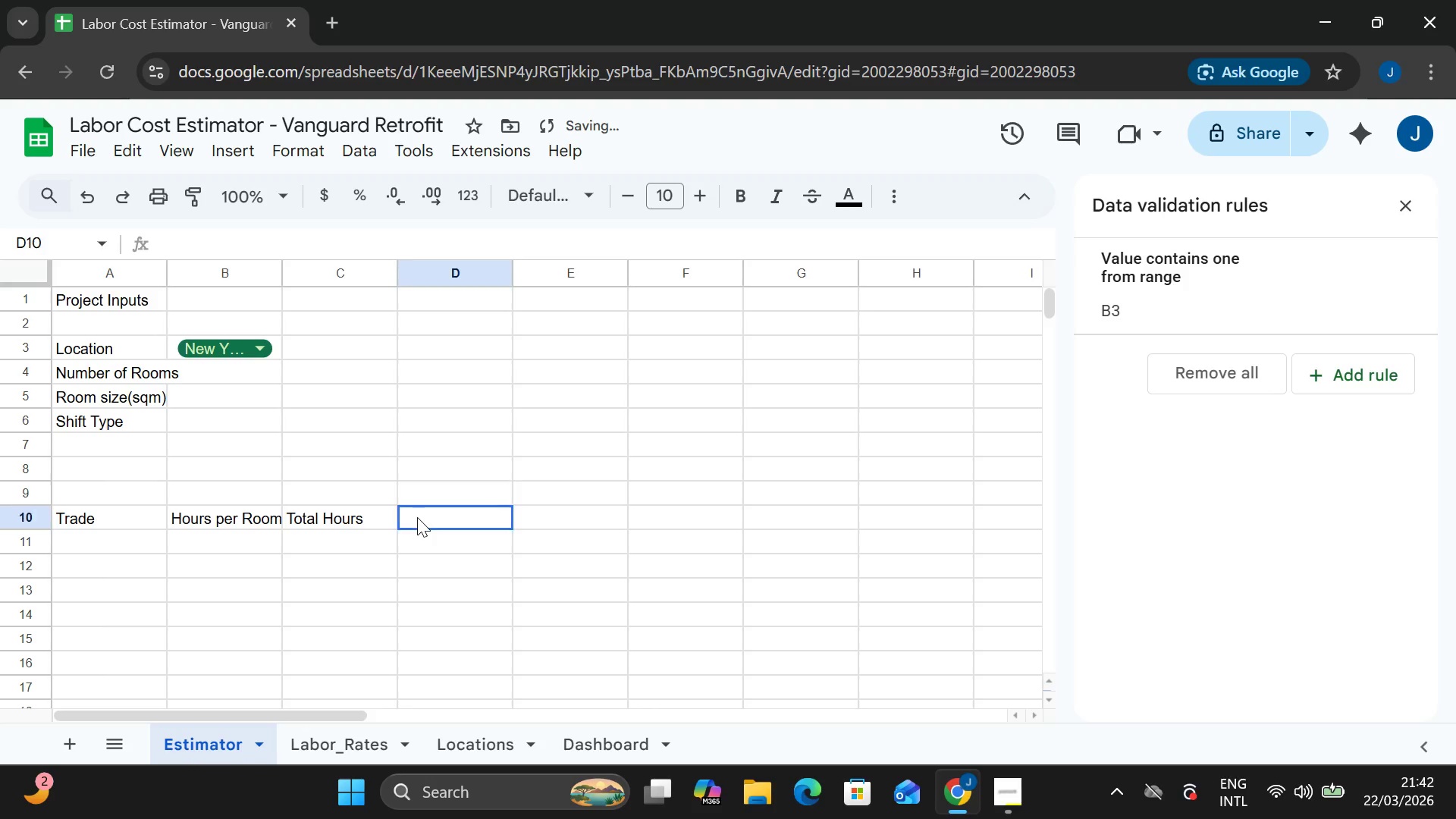 
double_click([417, 517])
 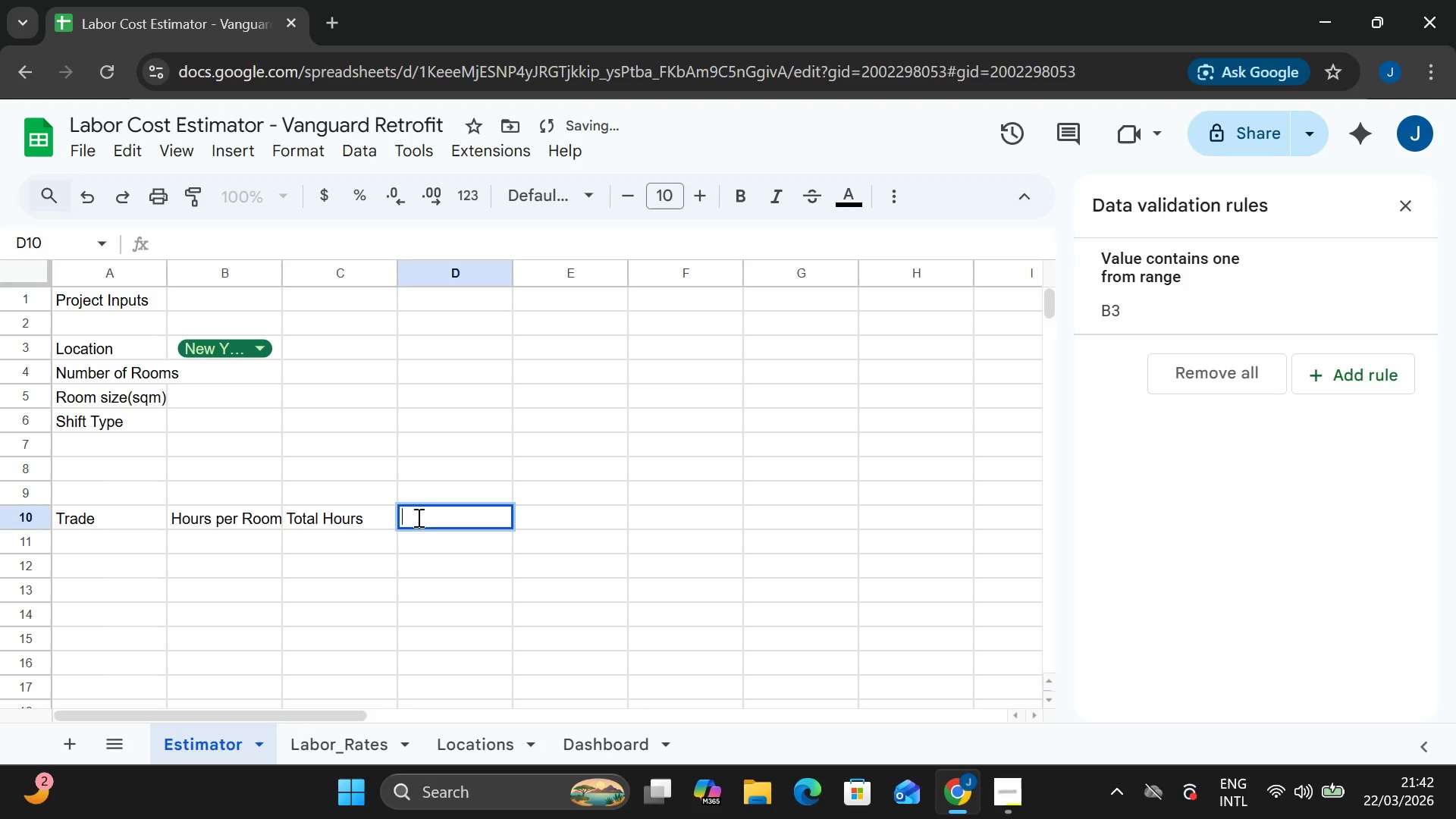 
type(Rate)
 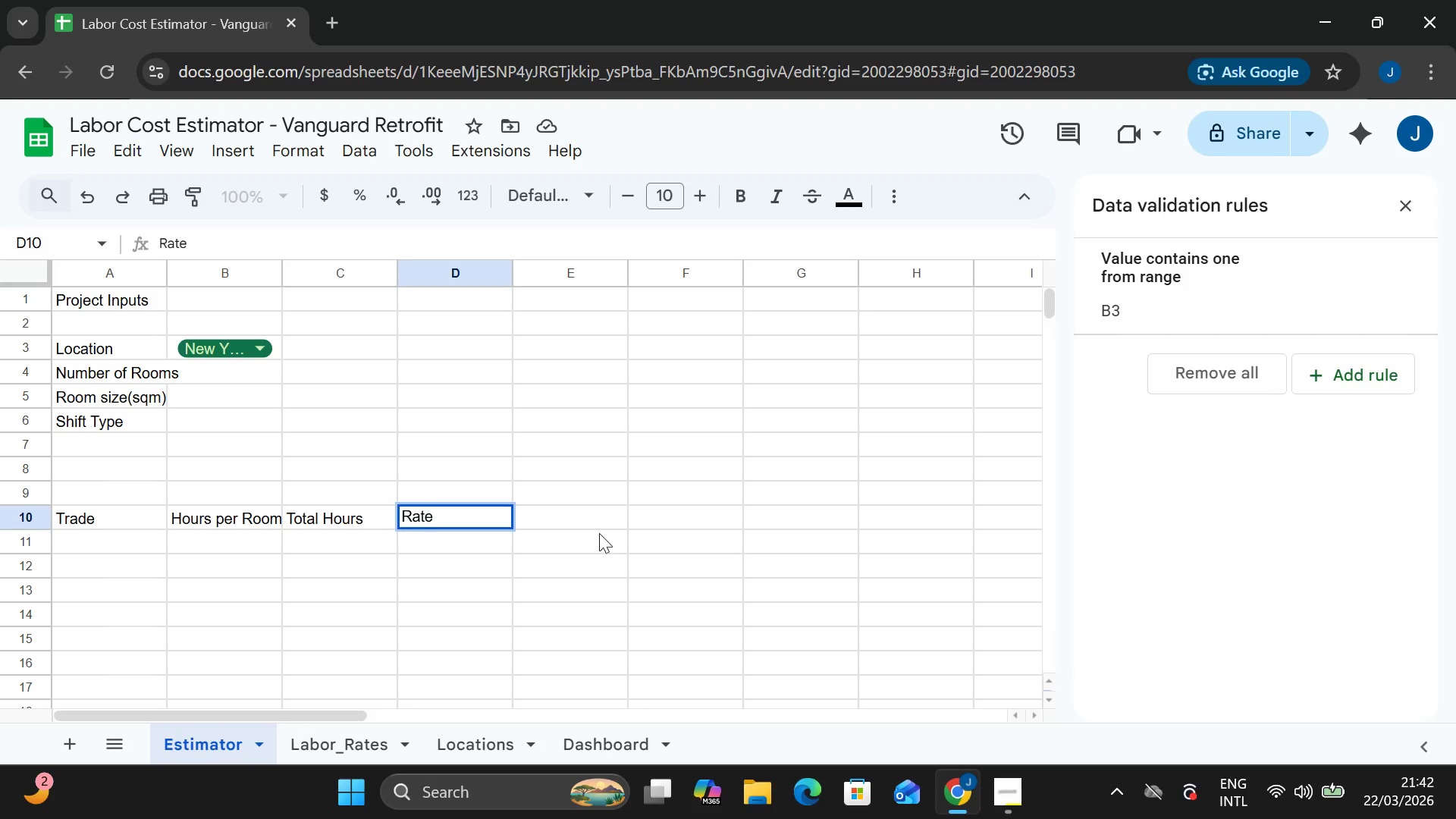 
double_click([599, 522])
 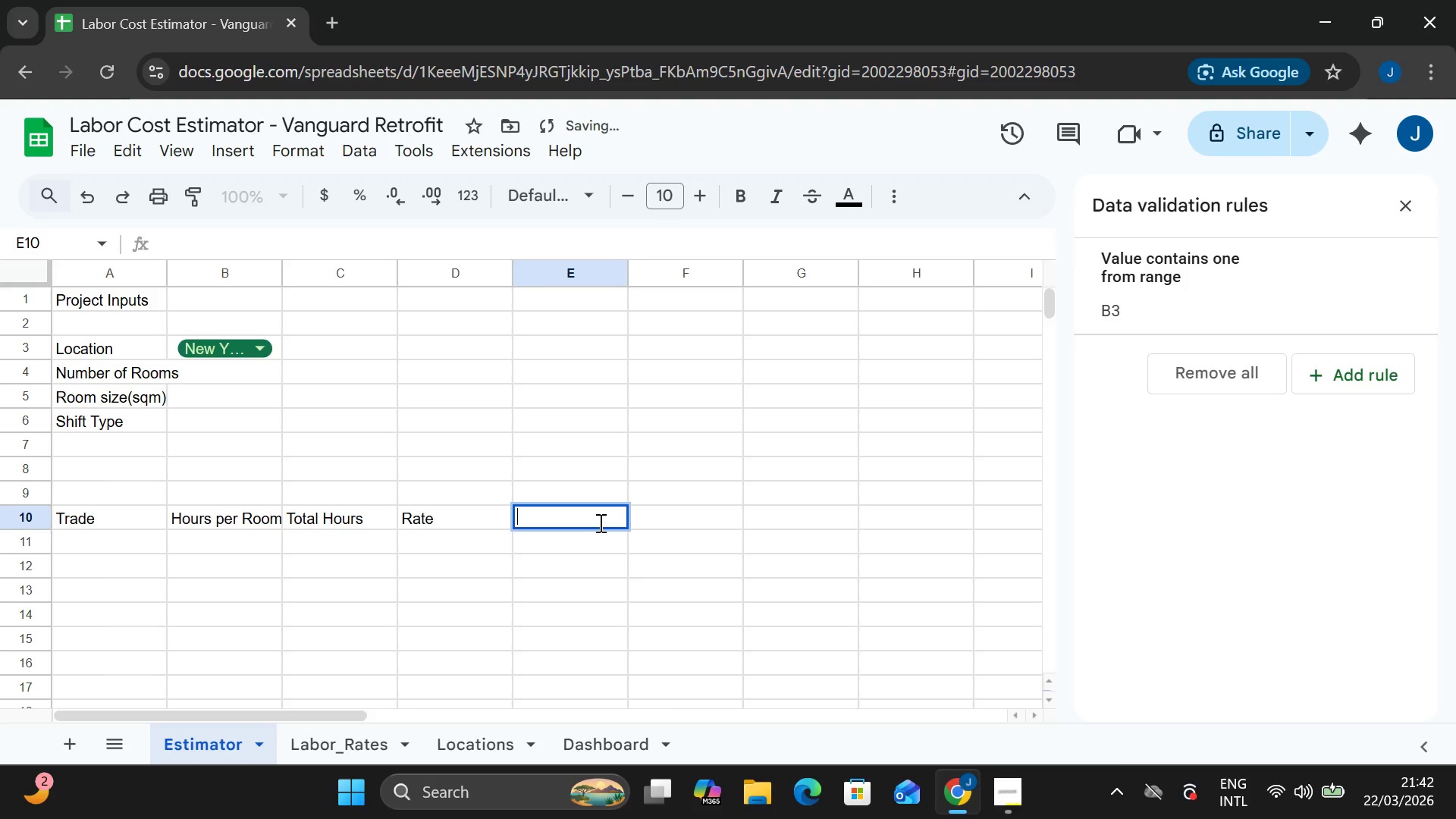 
type(Total cos)
key(Backspace)
key(Backspace)
key(Backspace)
type(Cost)
 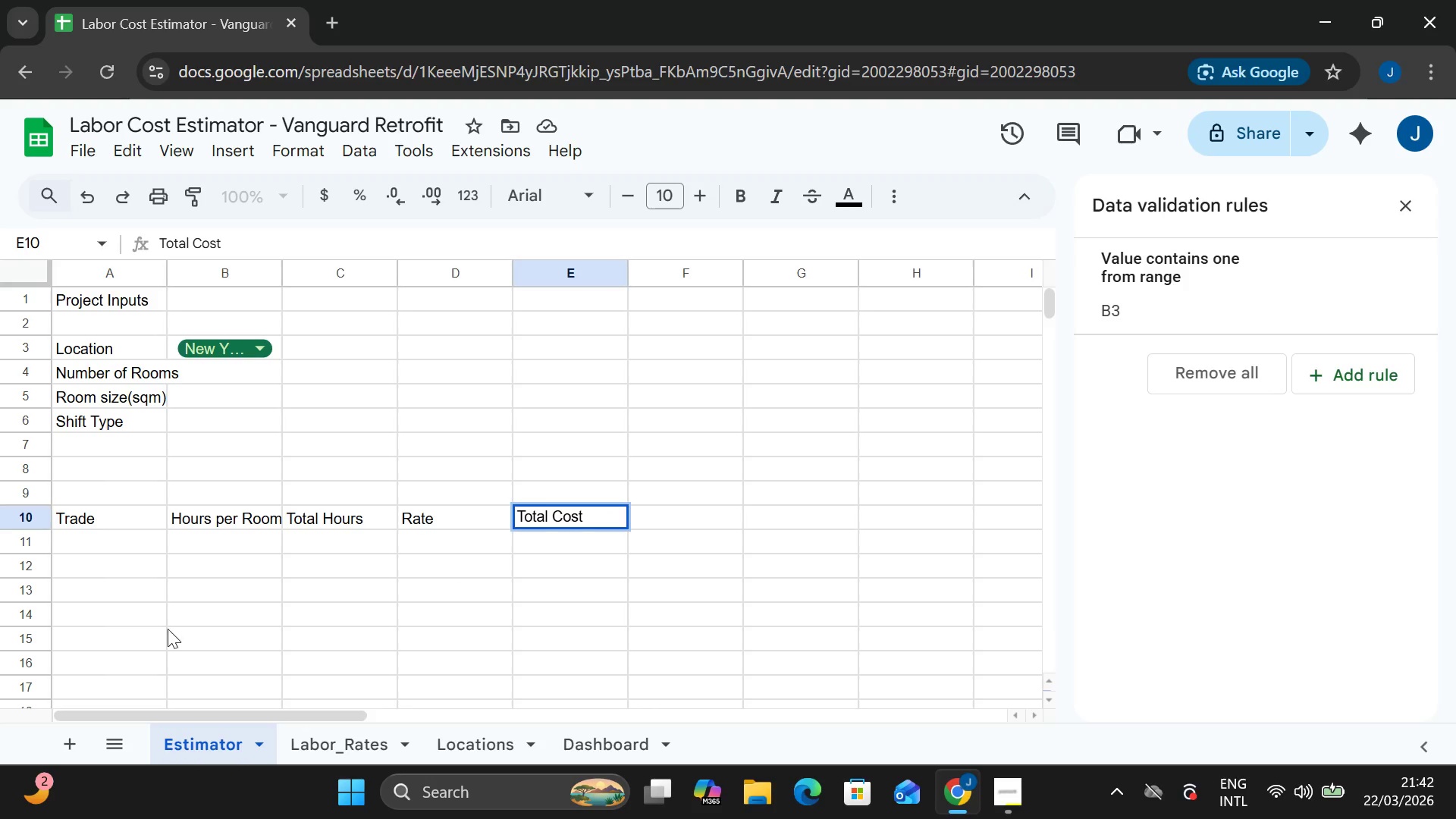 
wait(6.38)
 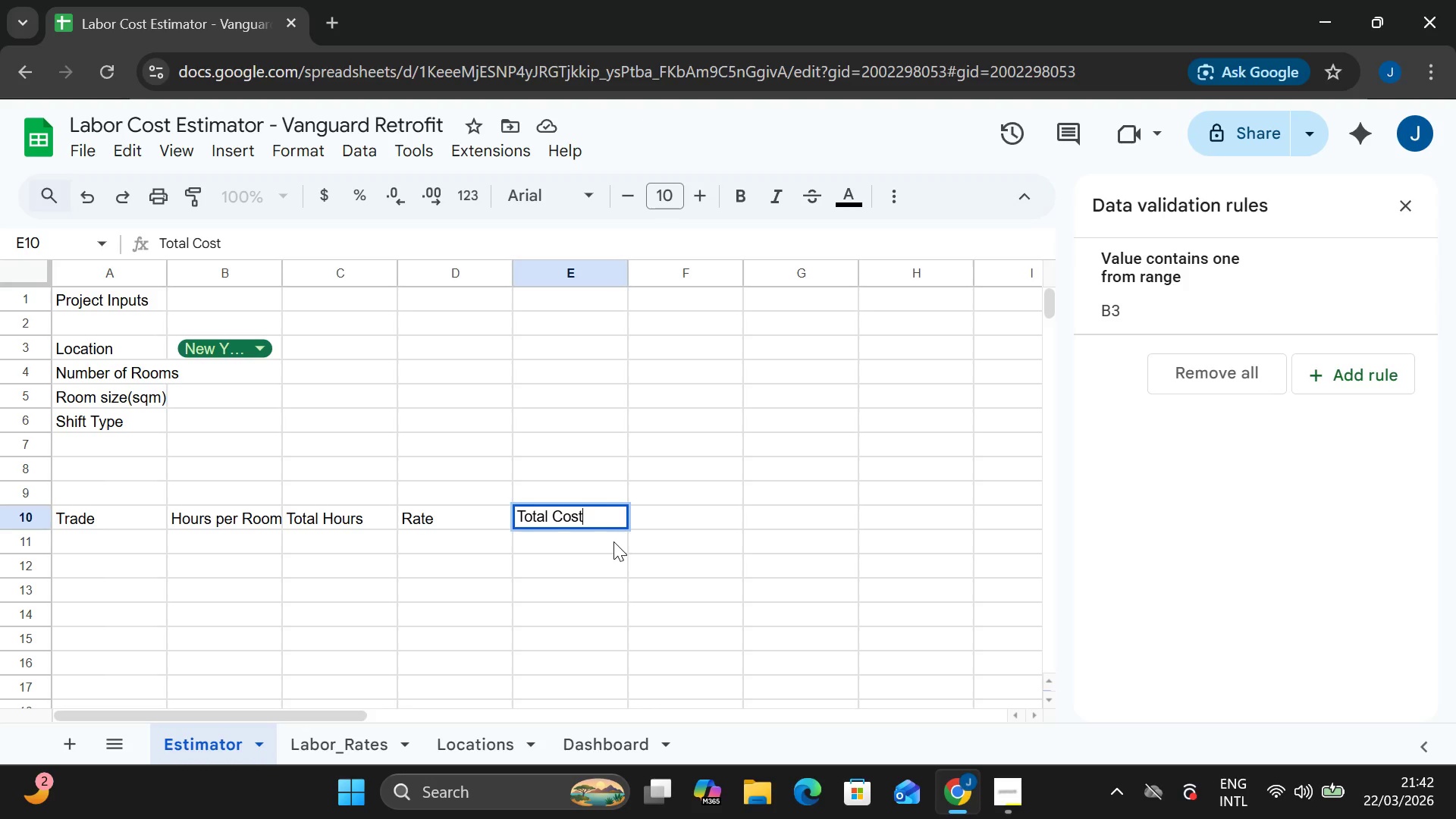 
double_click([83, 551])
 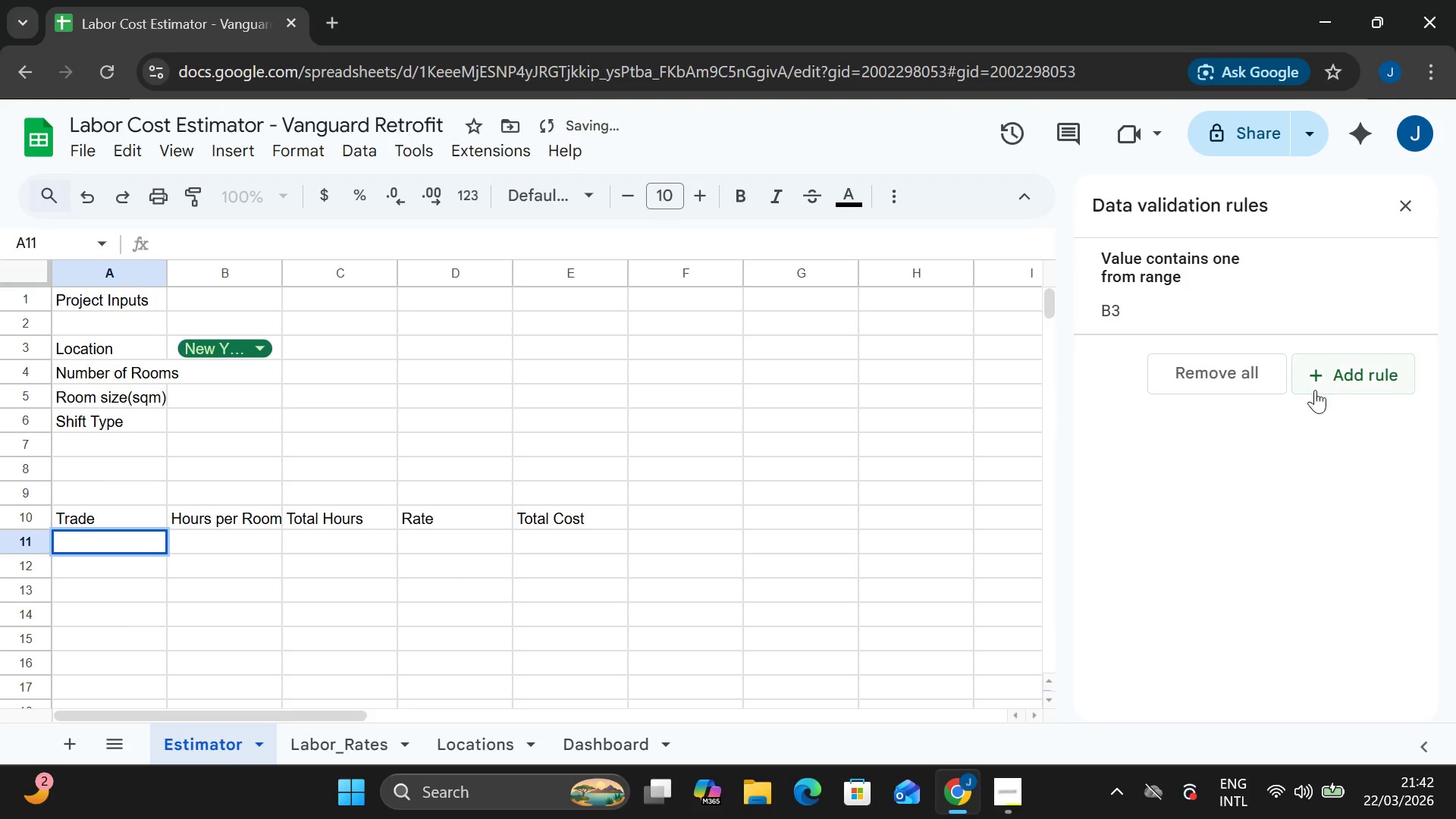 
left_click([1350, 383])
 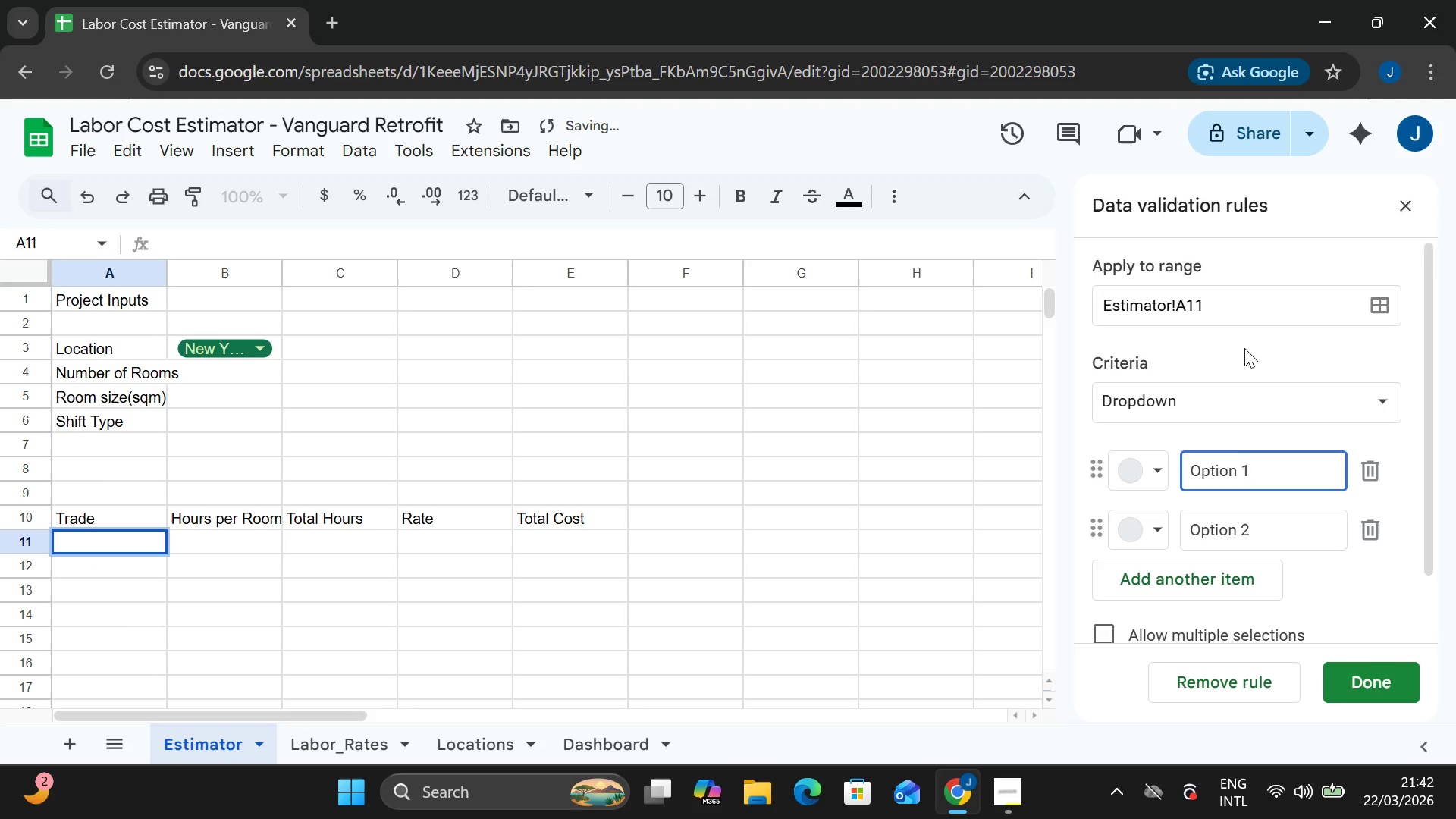 
left_click([1234, 391])
 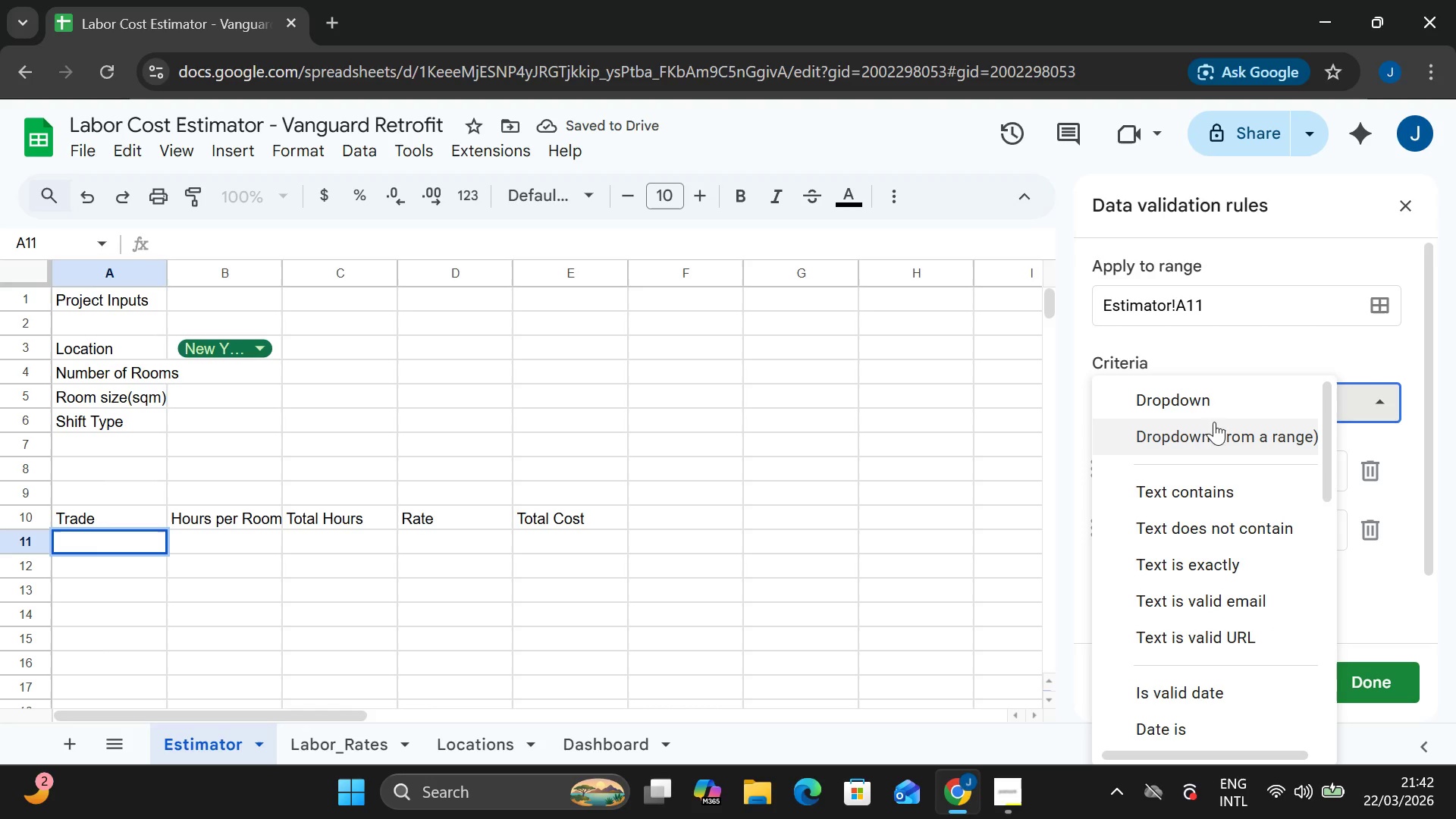 
left_click([1209, 428])
 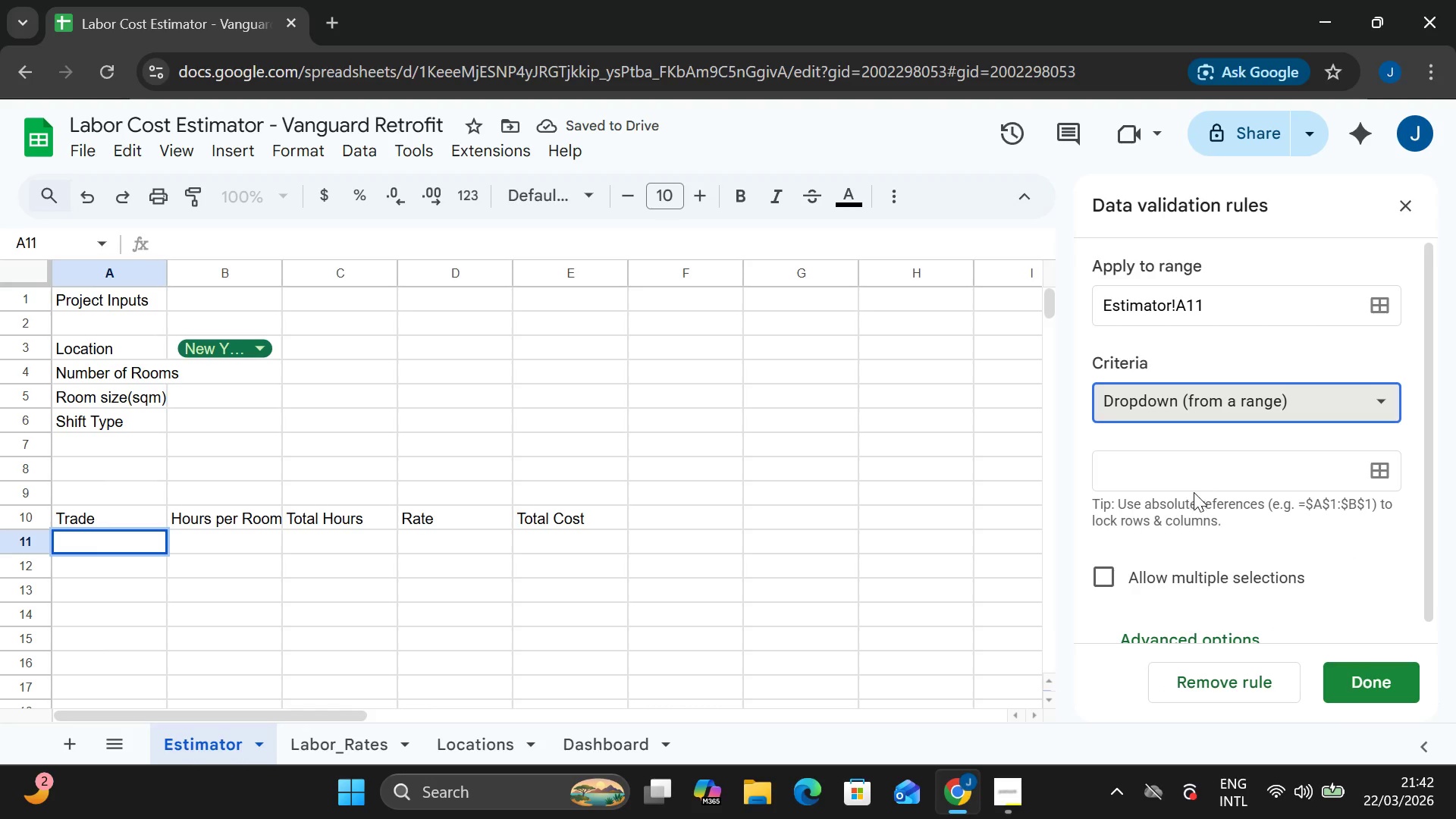 
left_click([1193, 492])
 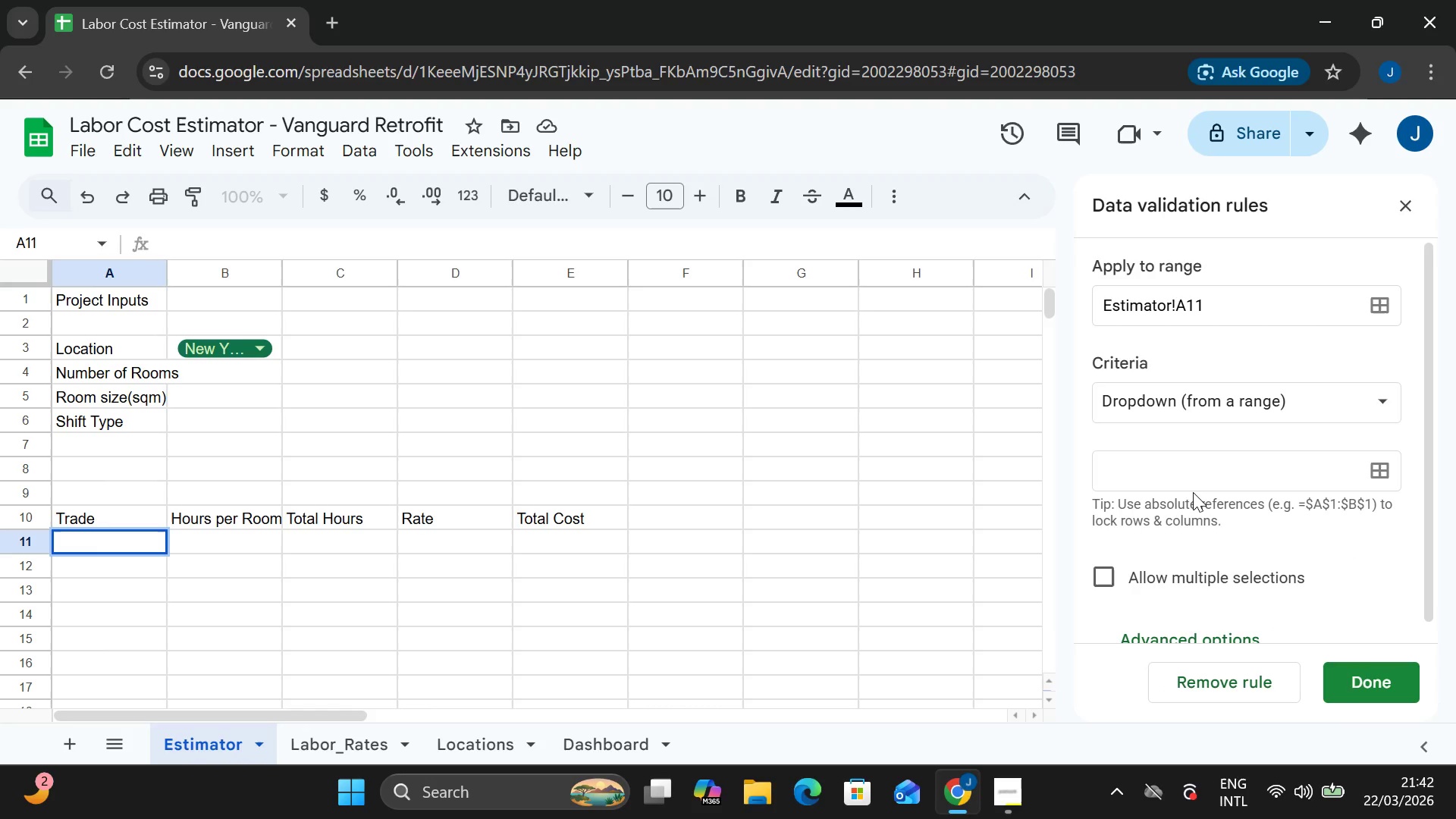 
type(Lab)
 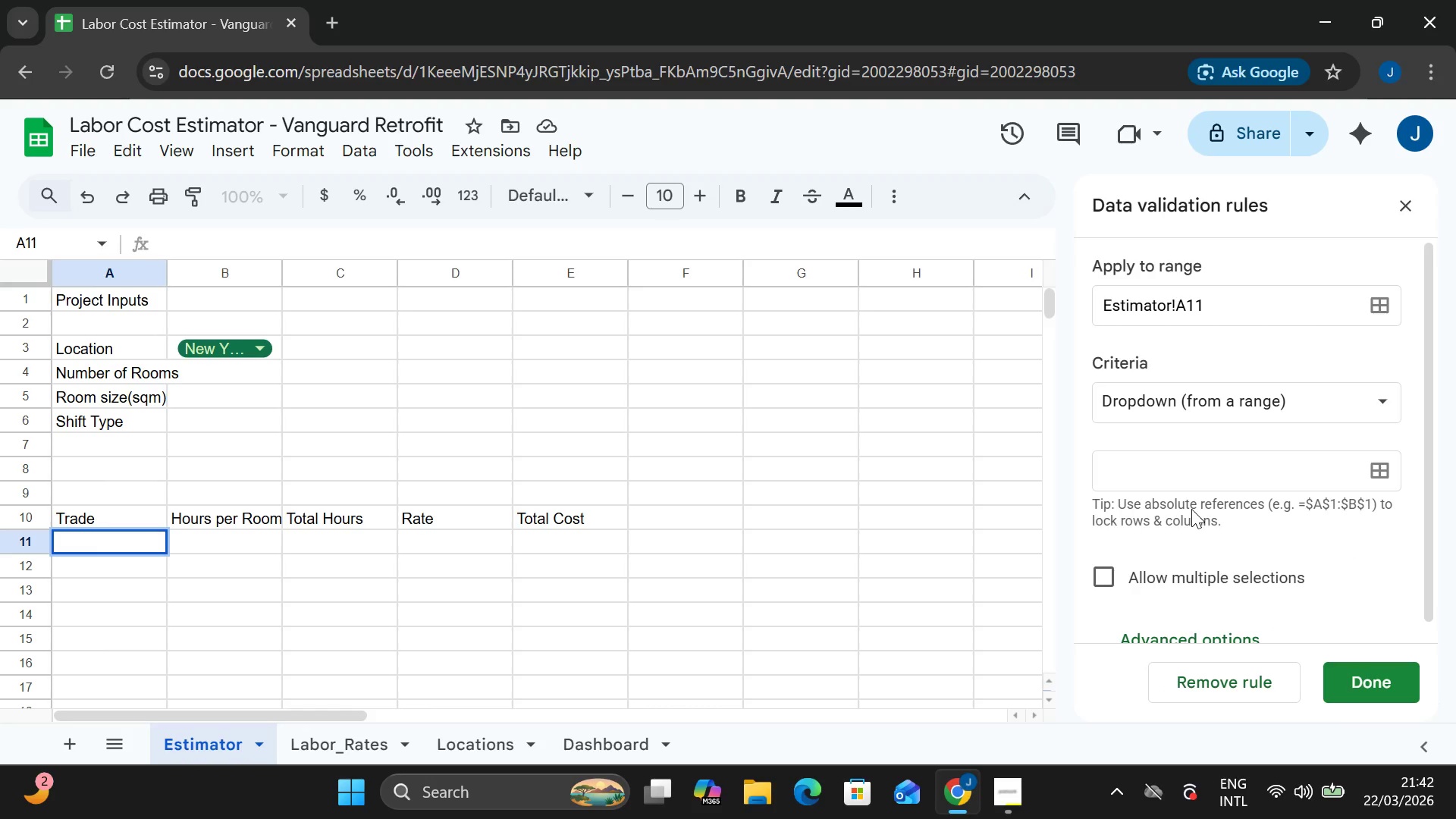 
type(or)
 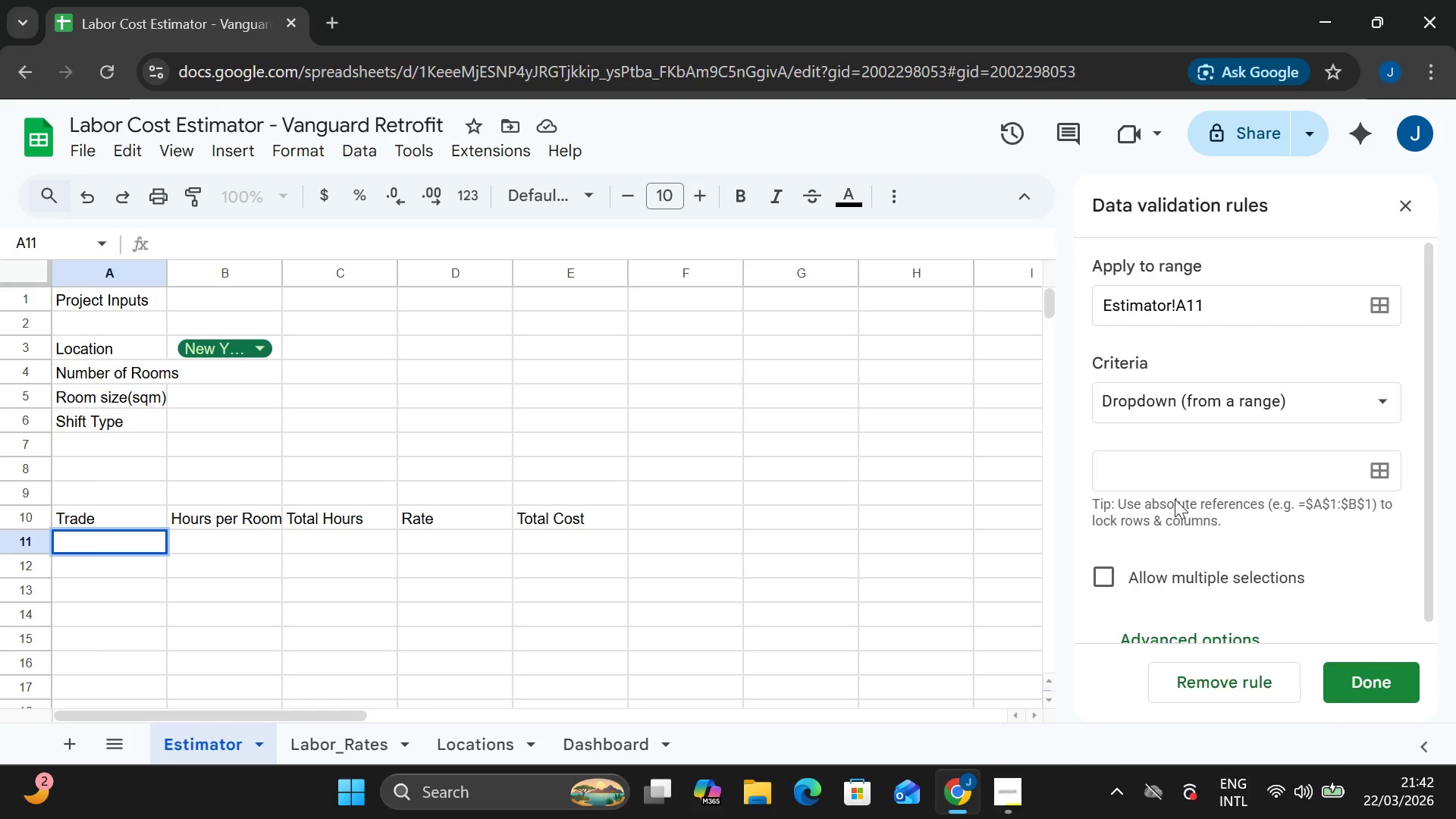 
left_click([1160, 467])
 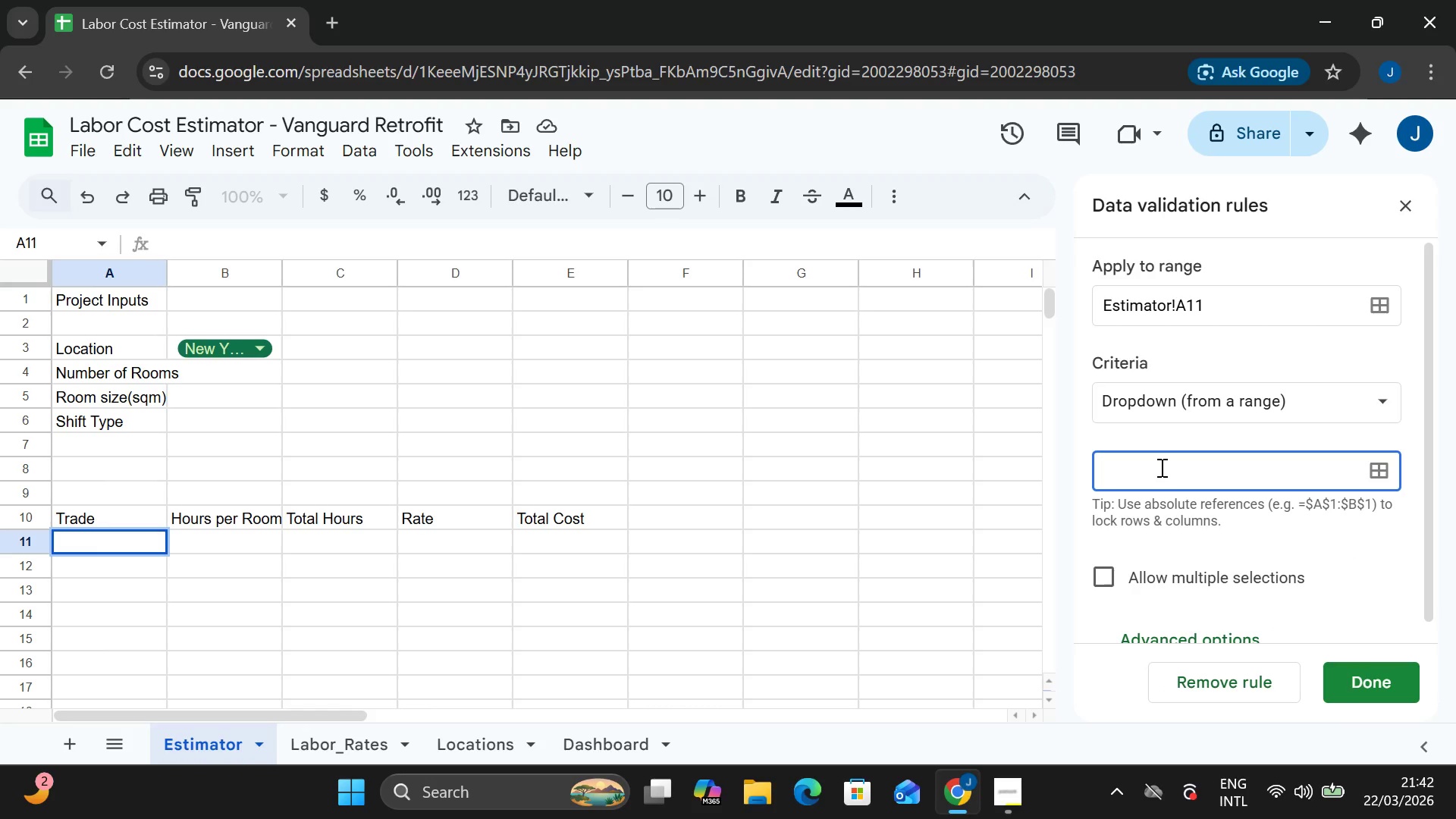 
type(Labor)
 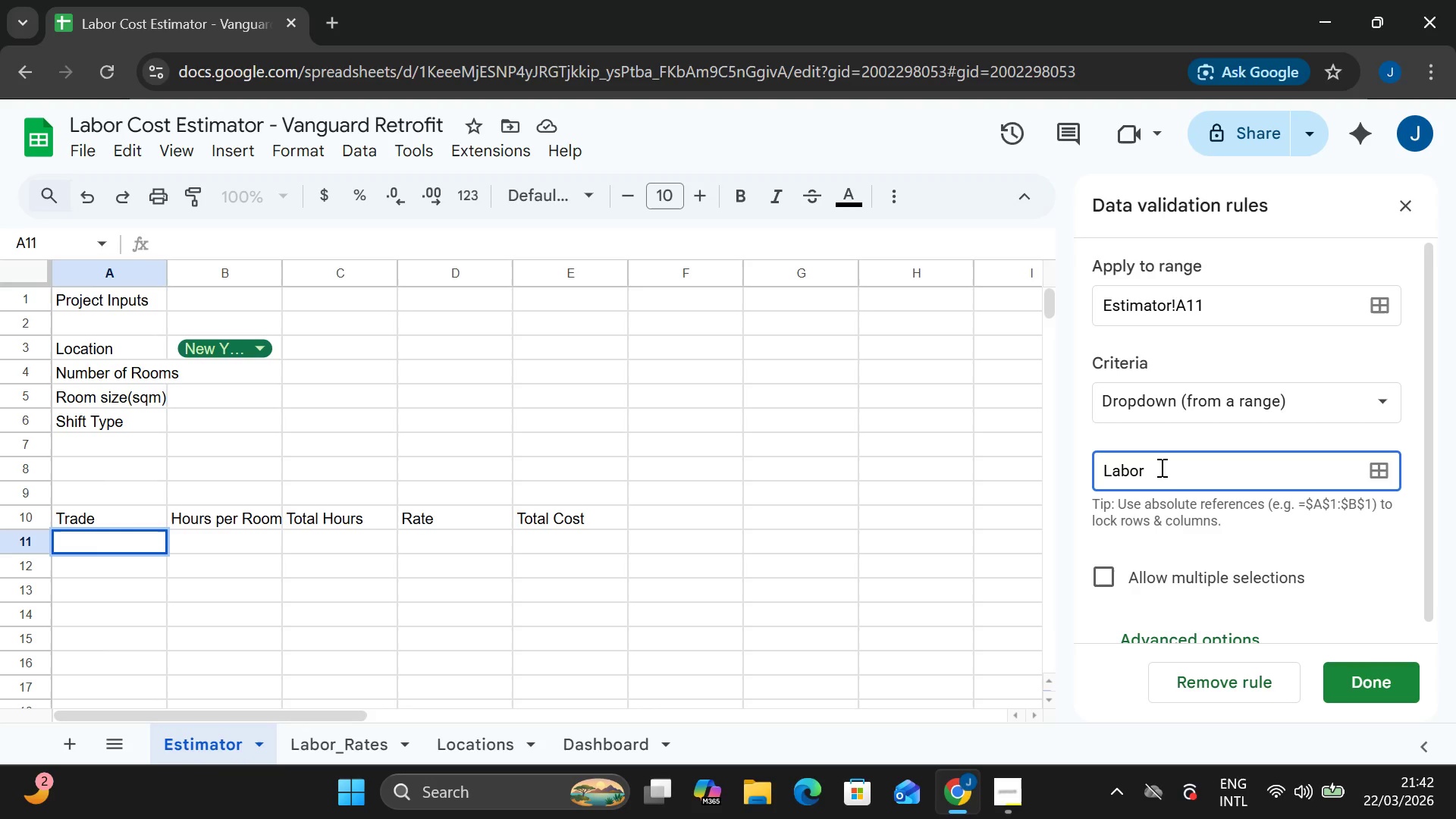 
type(_Rates )
key(Backspace)
 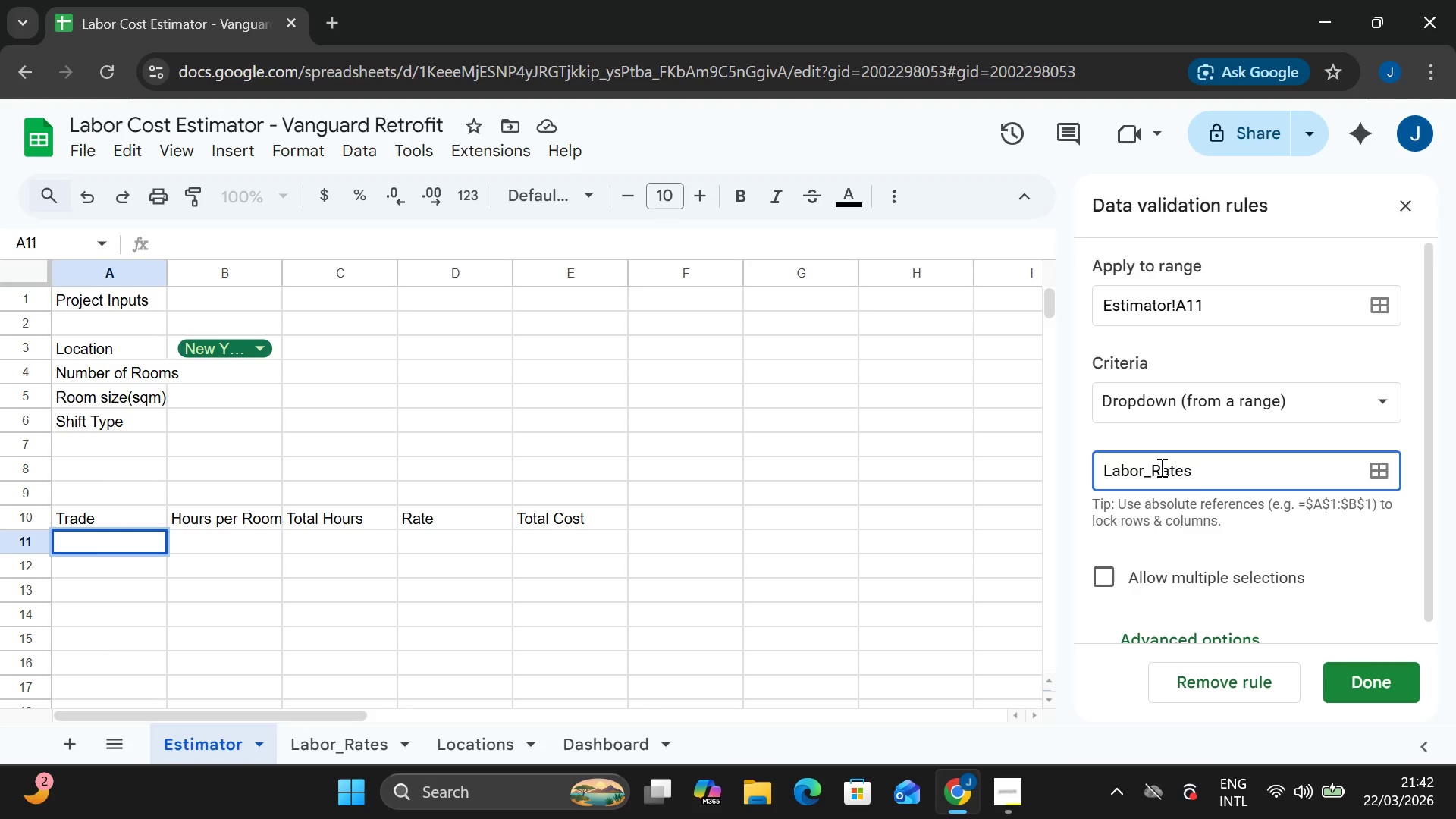 
hold_key(key=ShiftLeft, duration=0.55)
 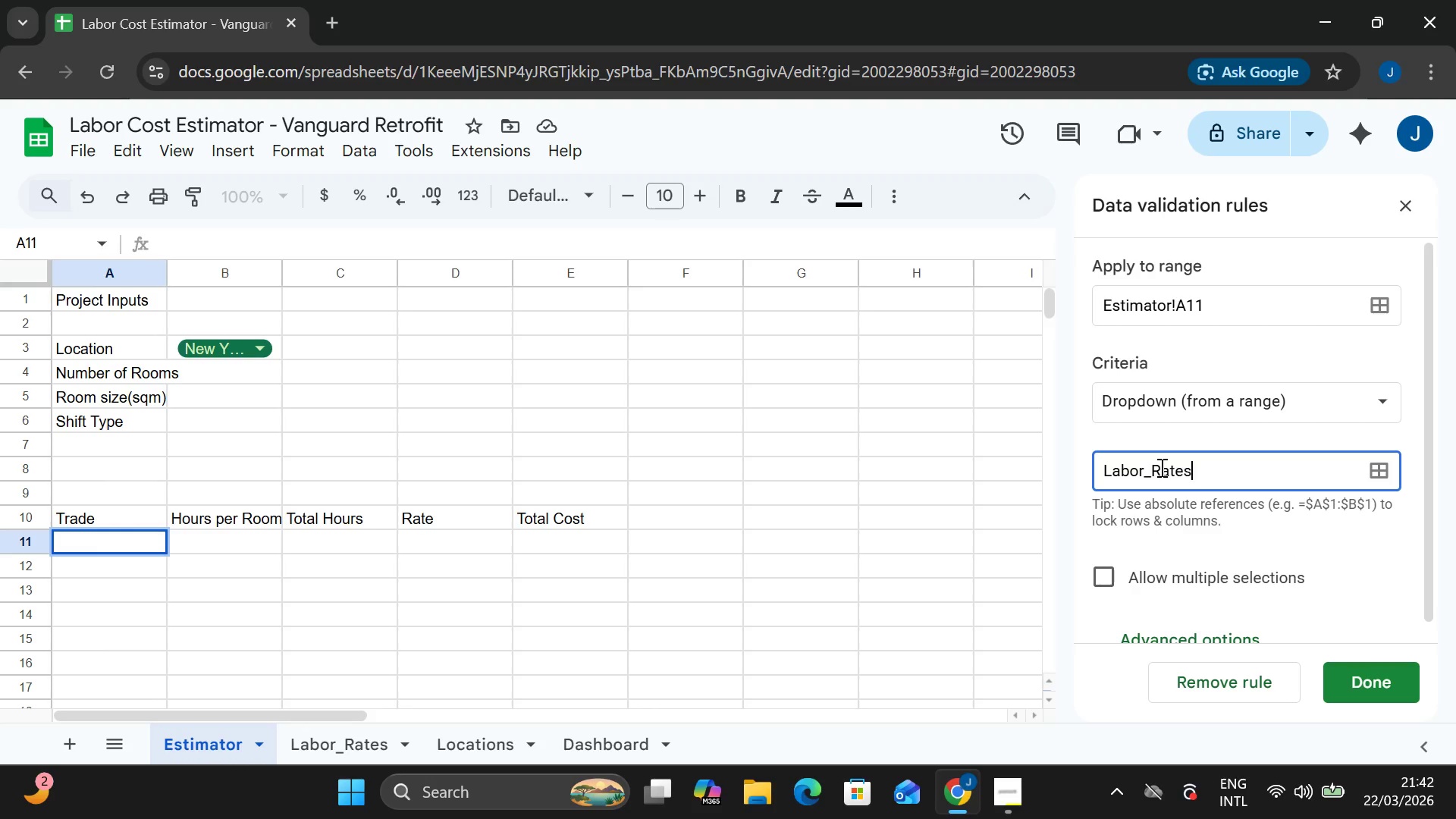 
type(!A2:A6)
 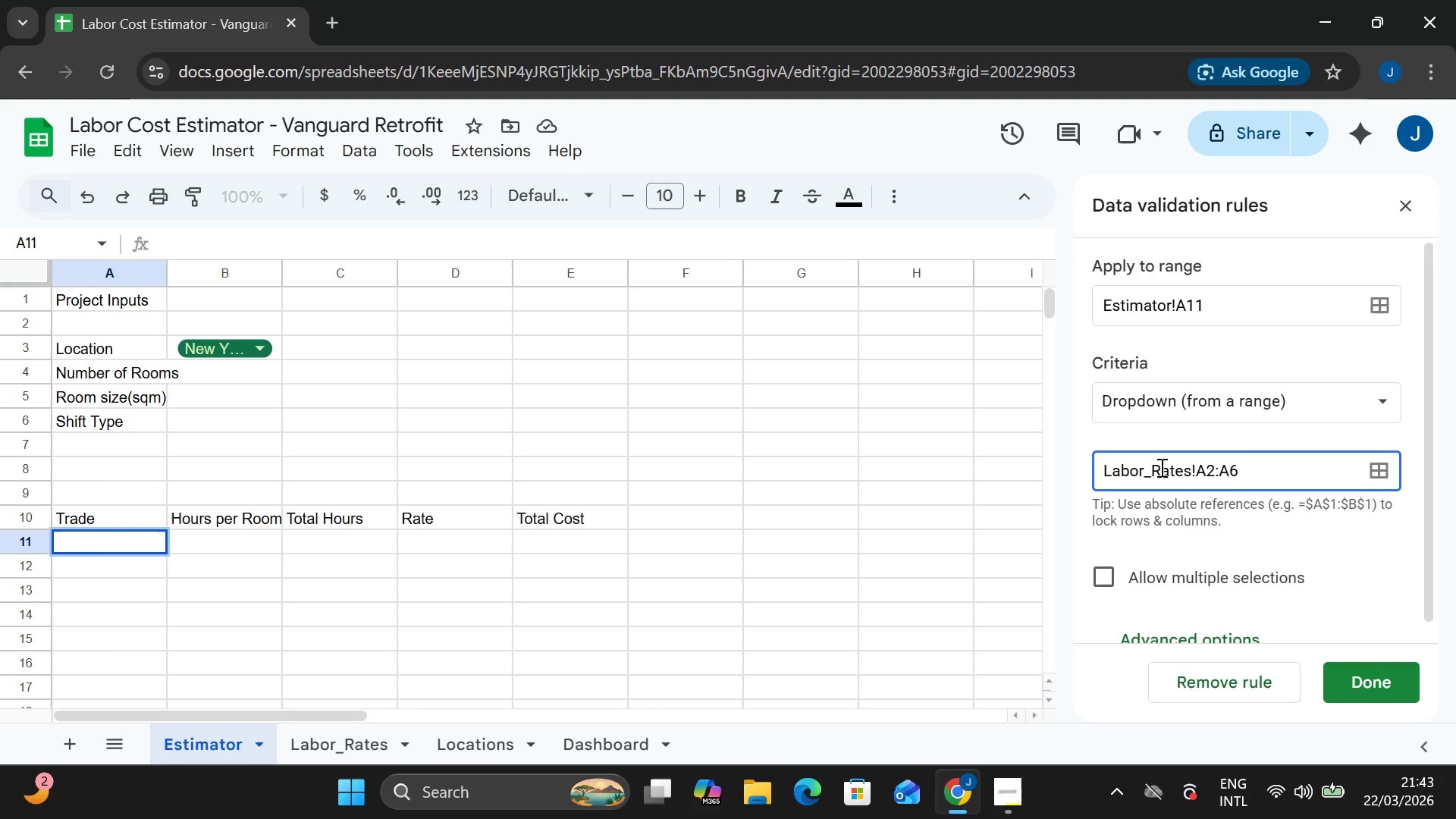 
key(Enter)
 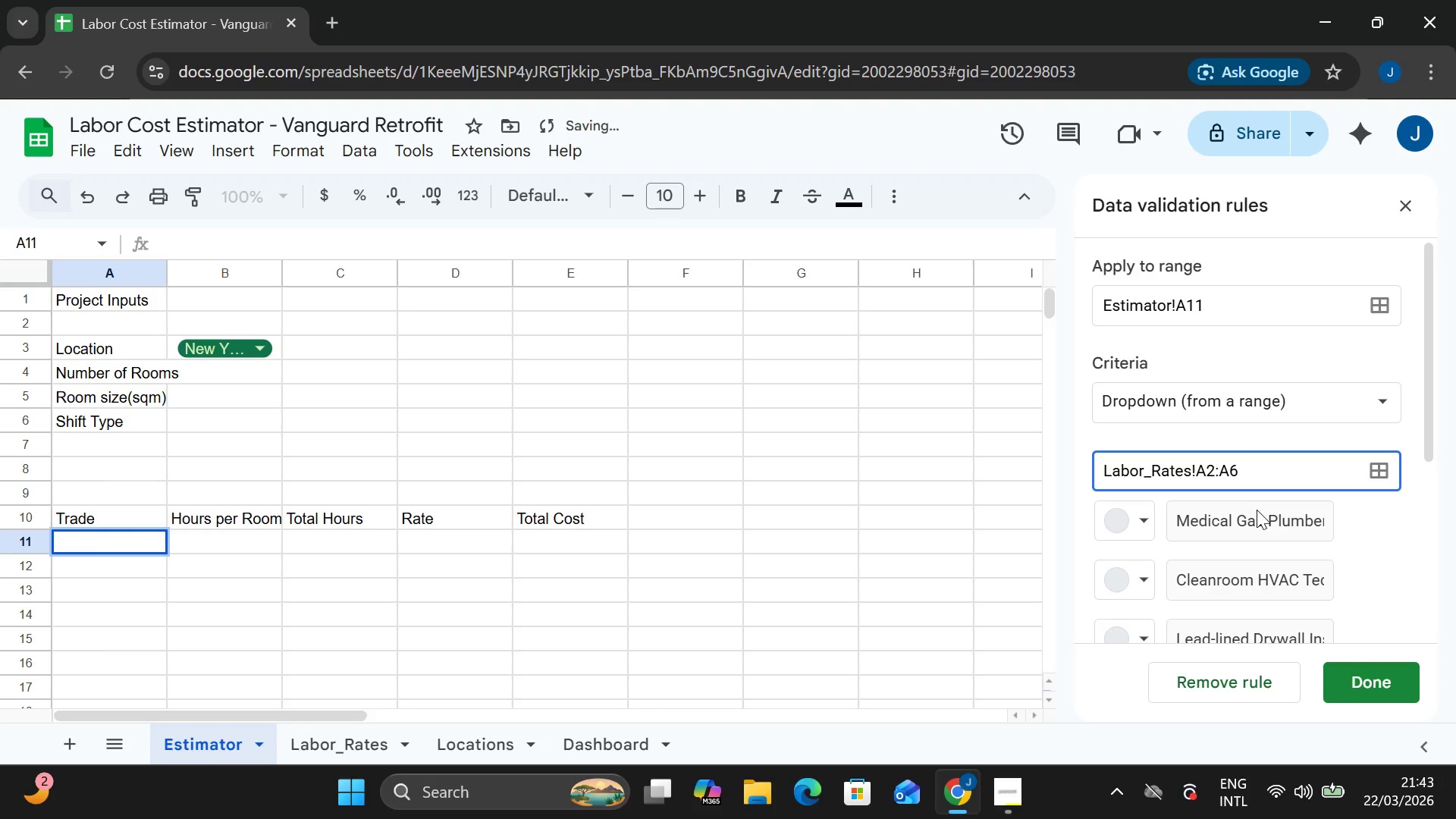 
mouse_move([1134, 488])
 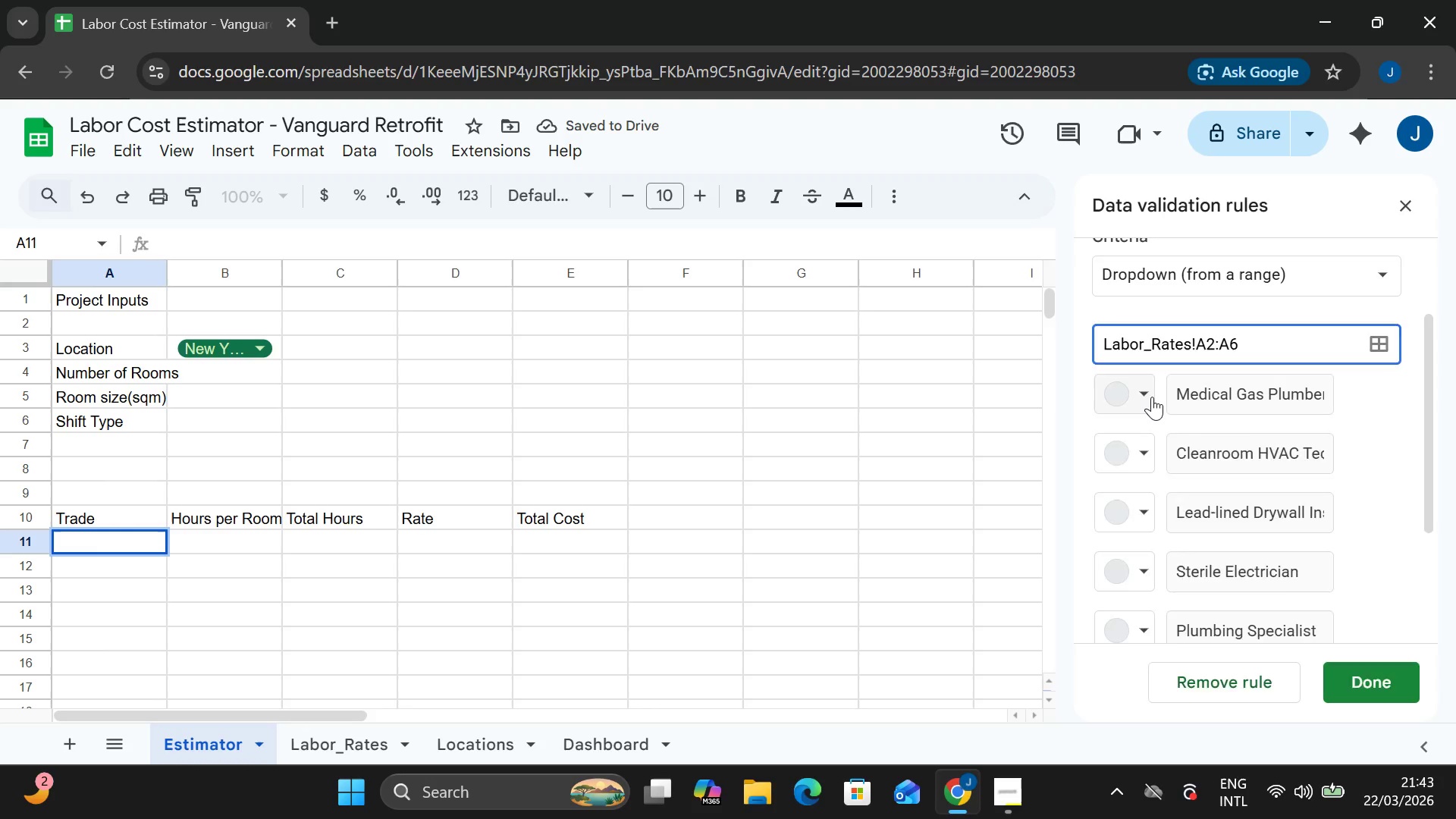 
left_click([1152, 397])
 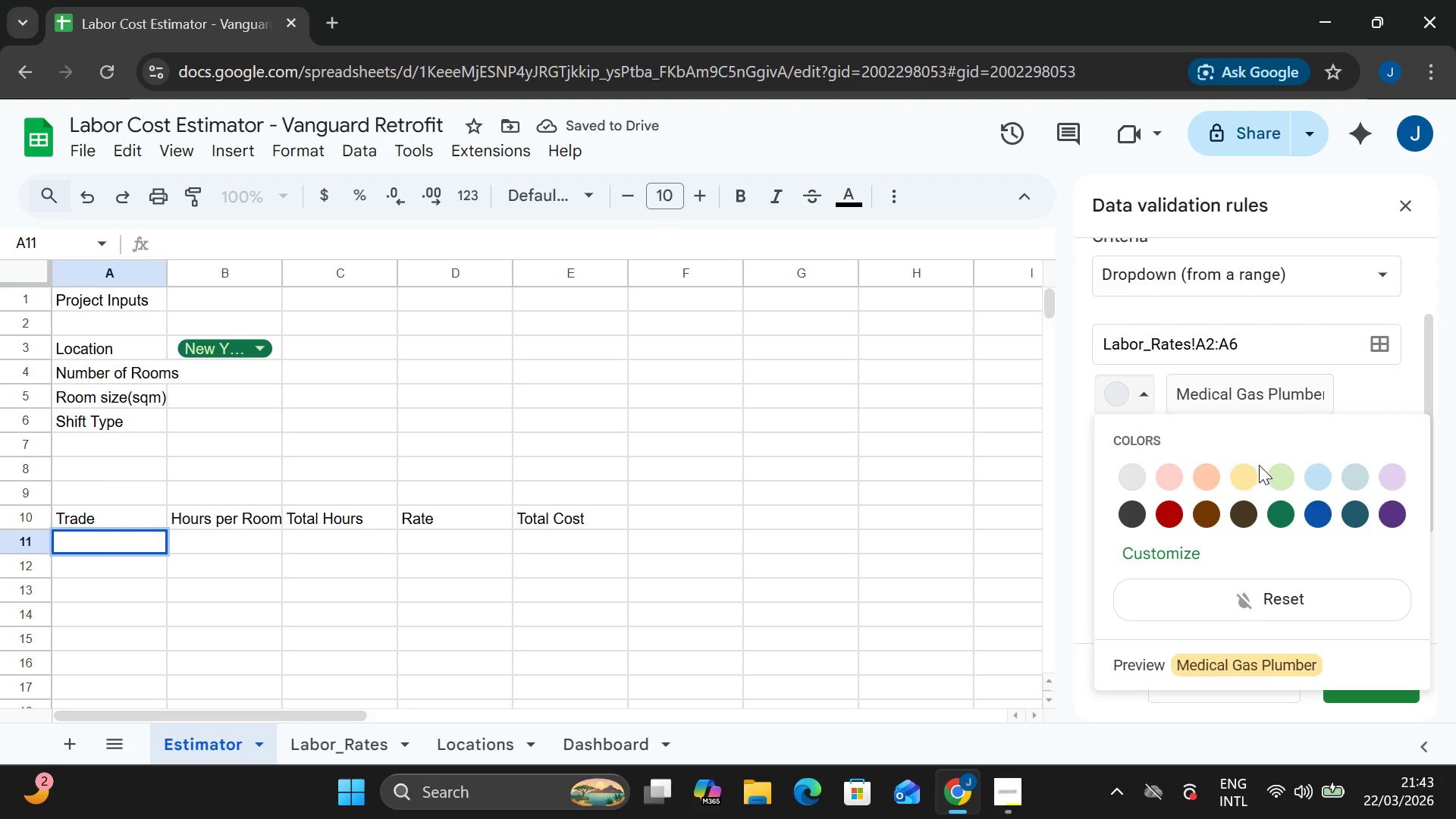 
left_click([1243, 478])
 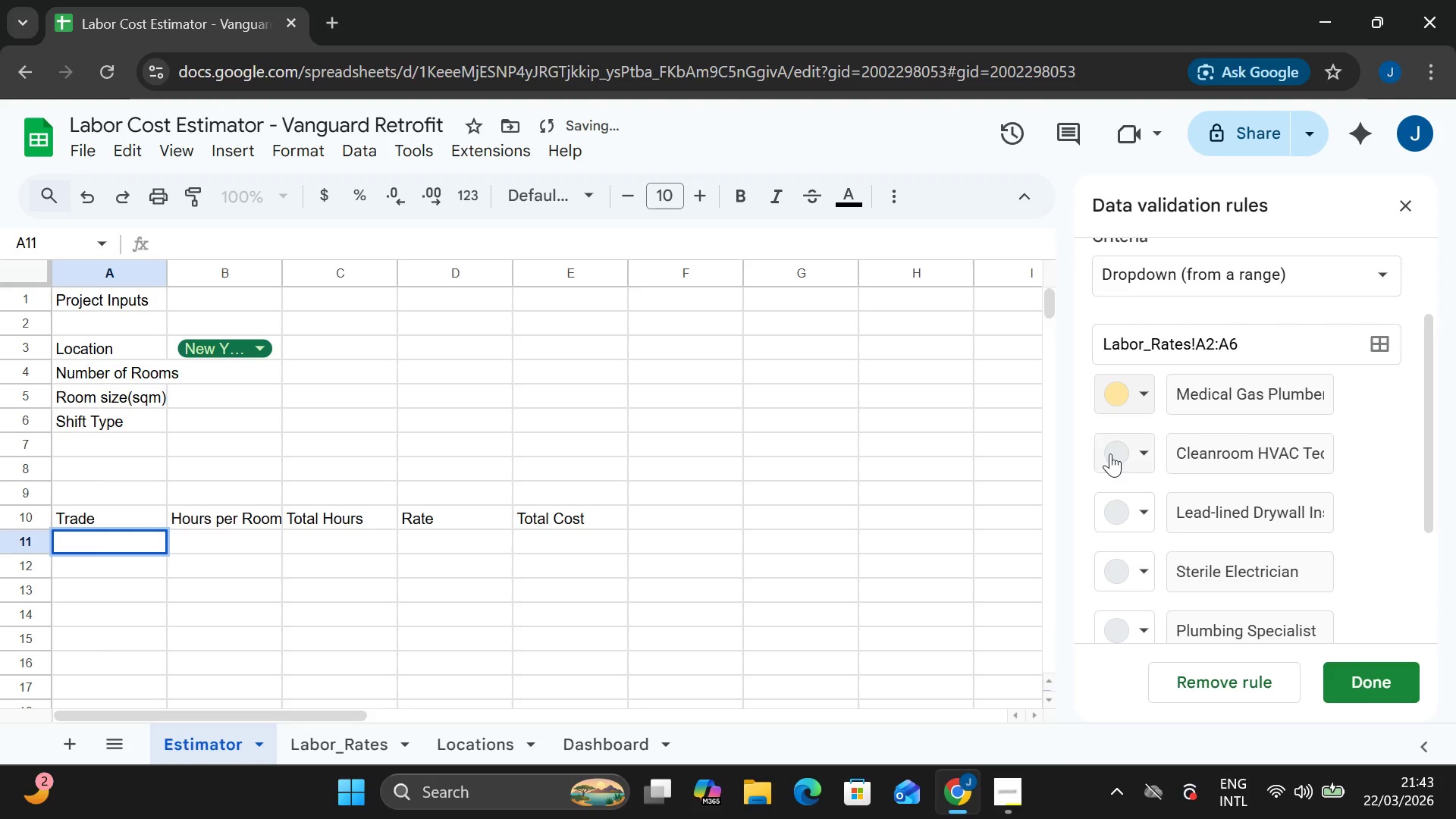 
left_click([1121, 454])
 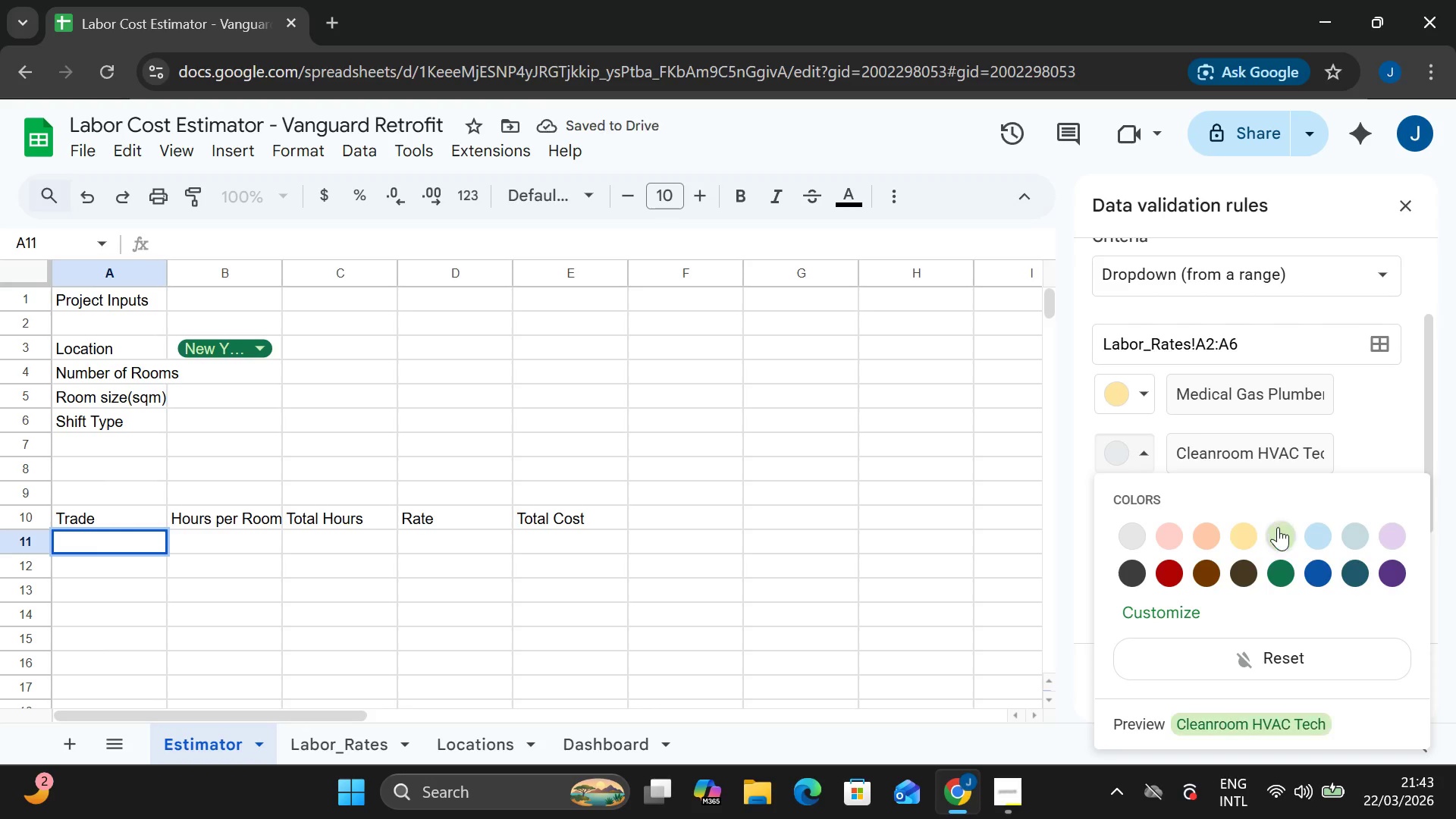 
left_click([1282, 534])
 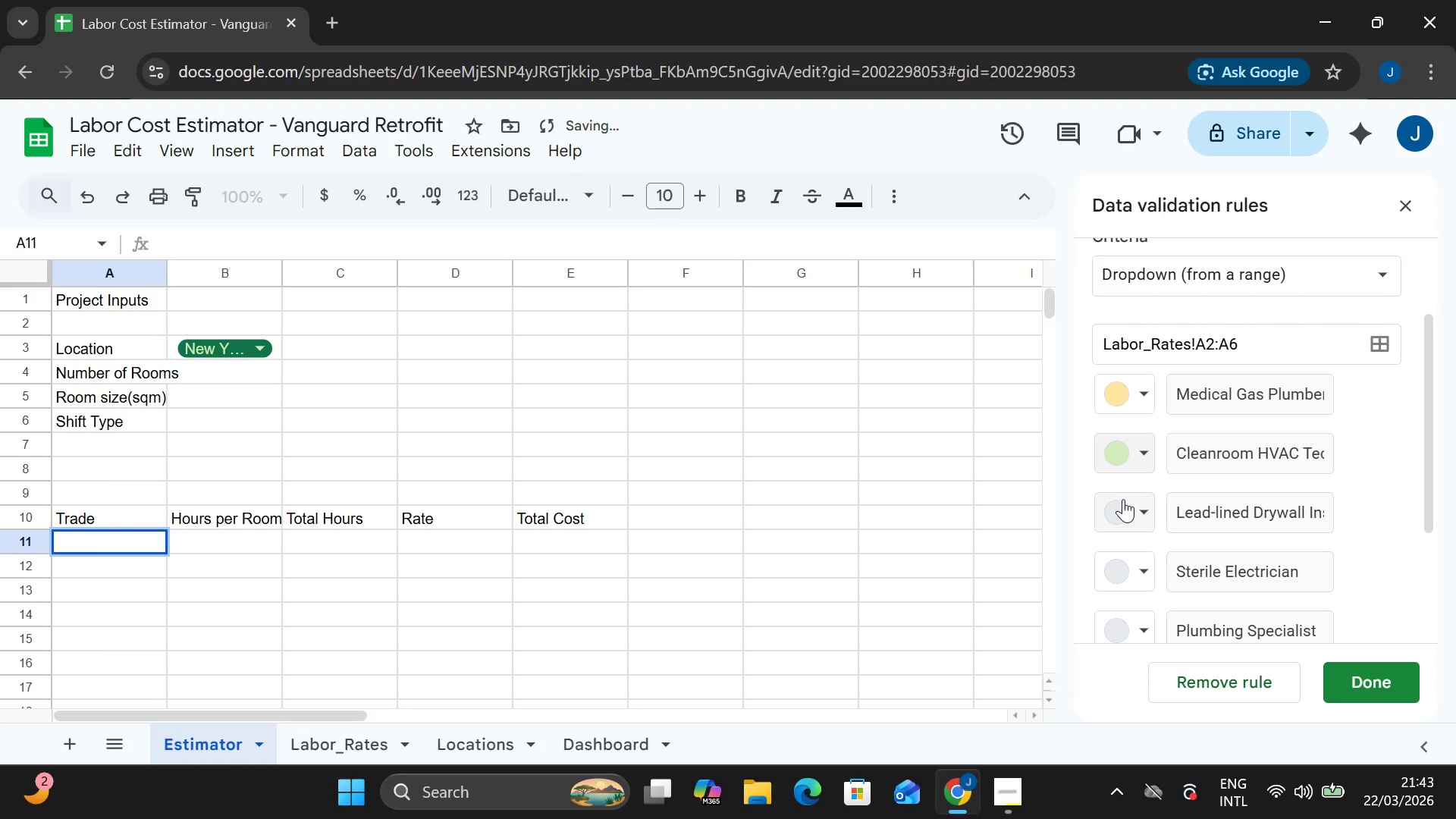 
left_click([1122, 502])
 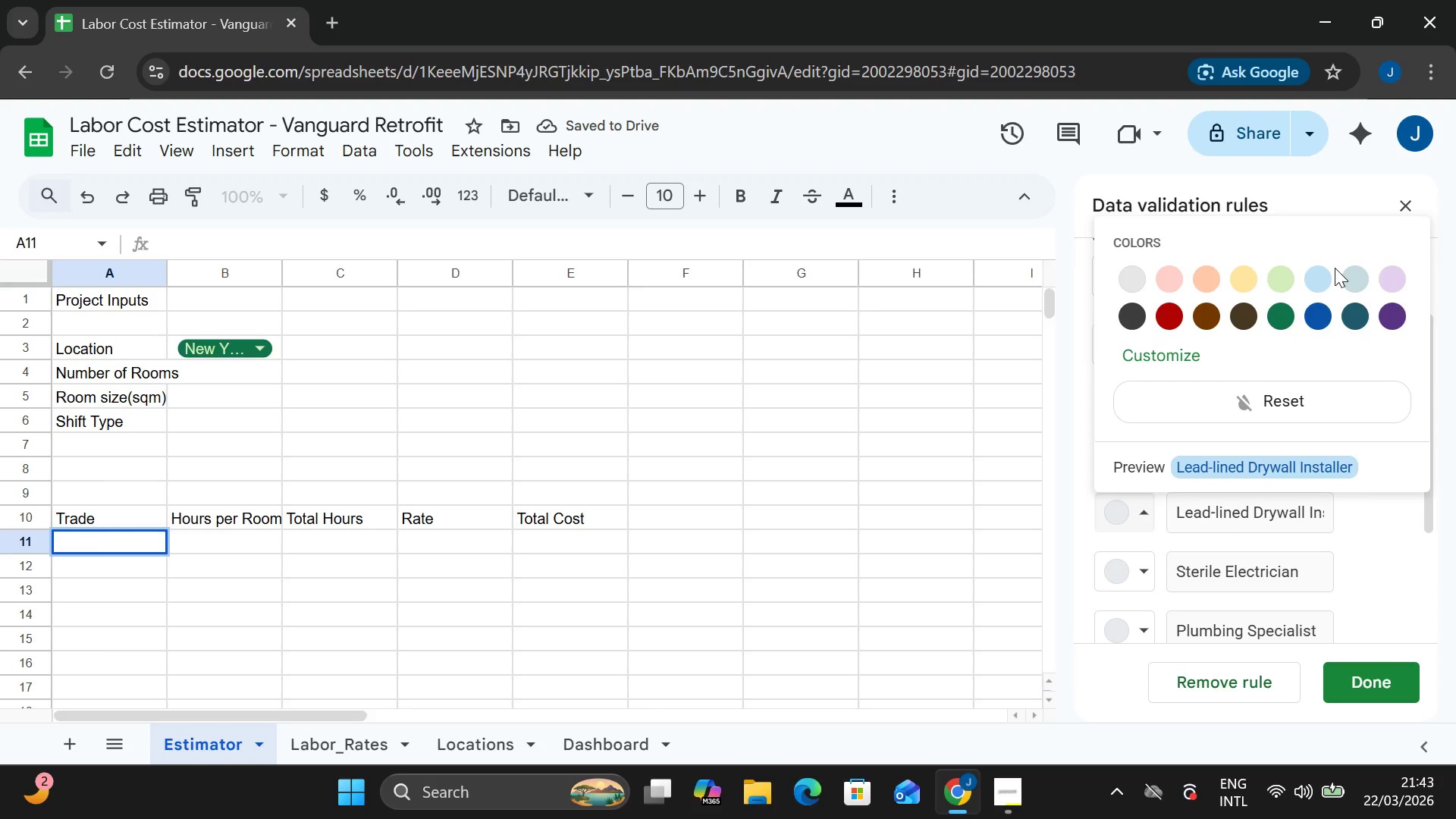 
left_click([1316, 280])
 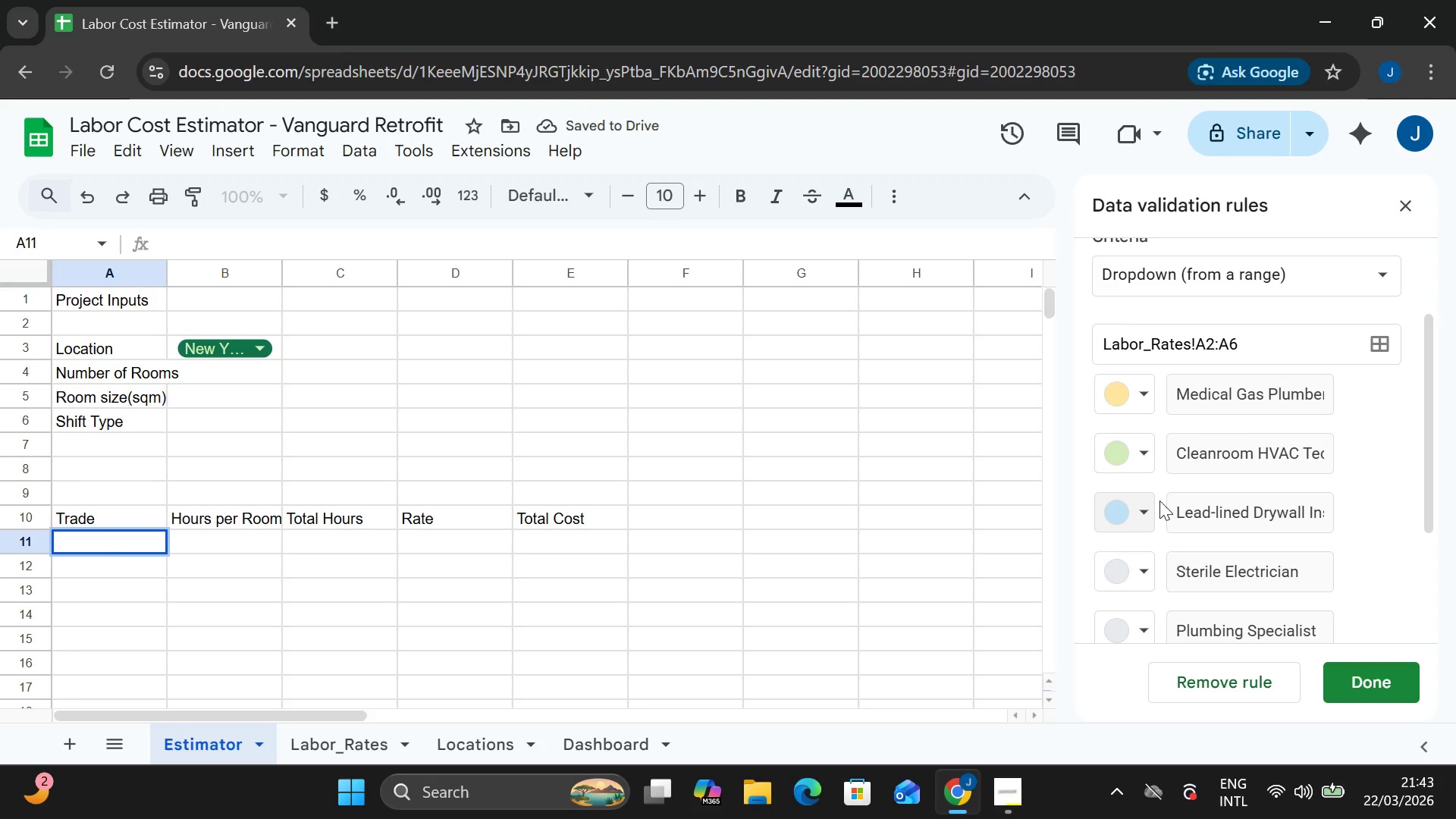 
mouse_move([1097, 600])
 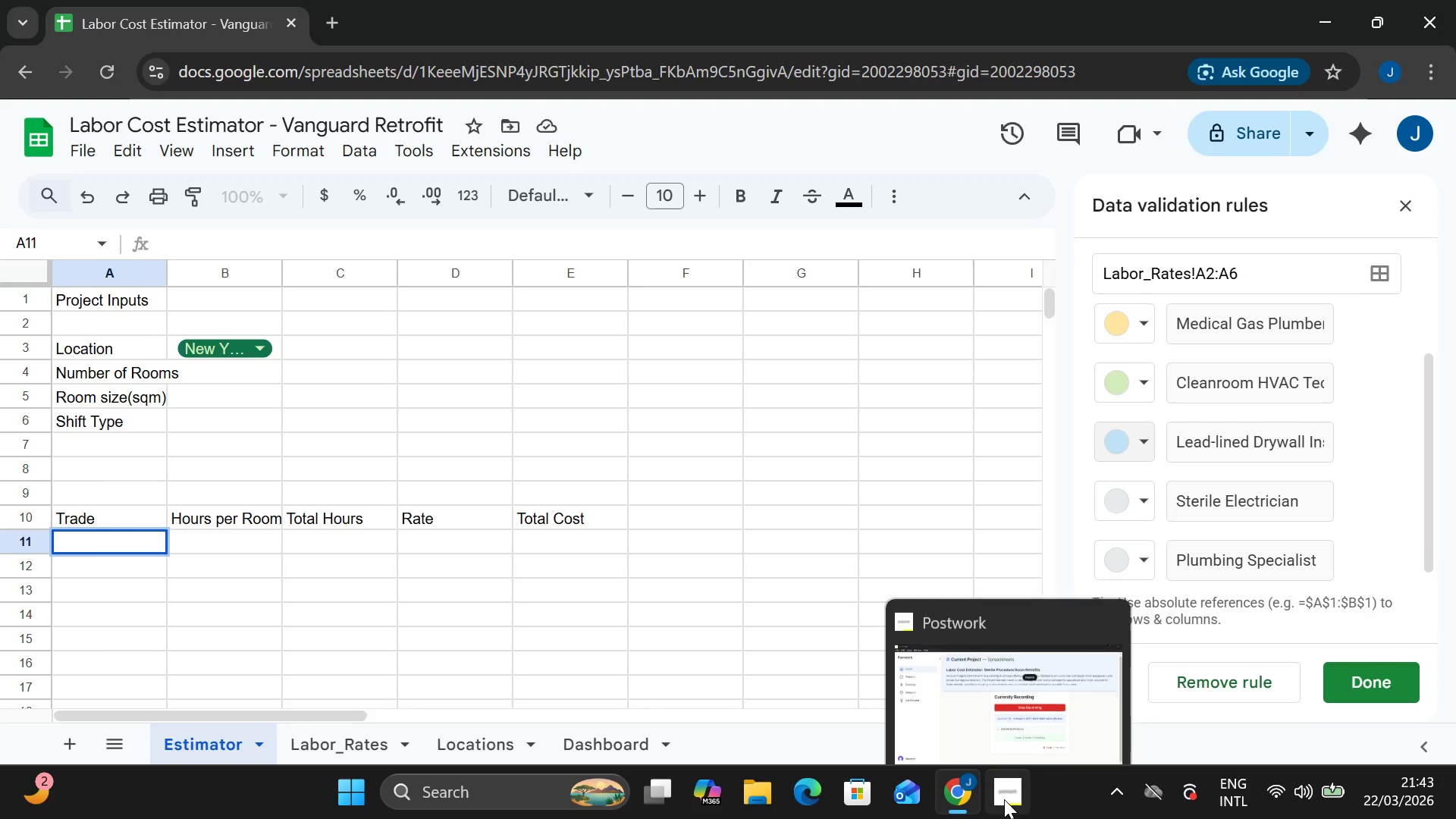 
left_click([1004, 799])